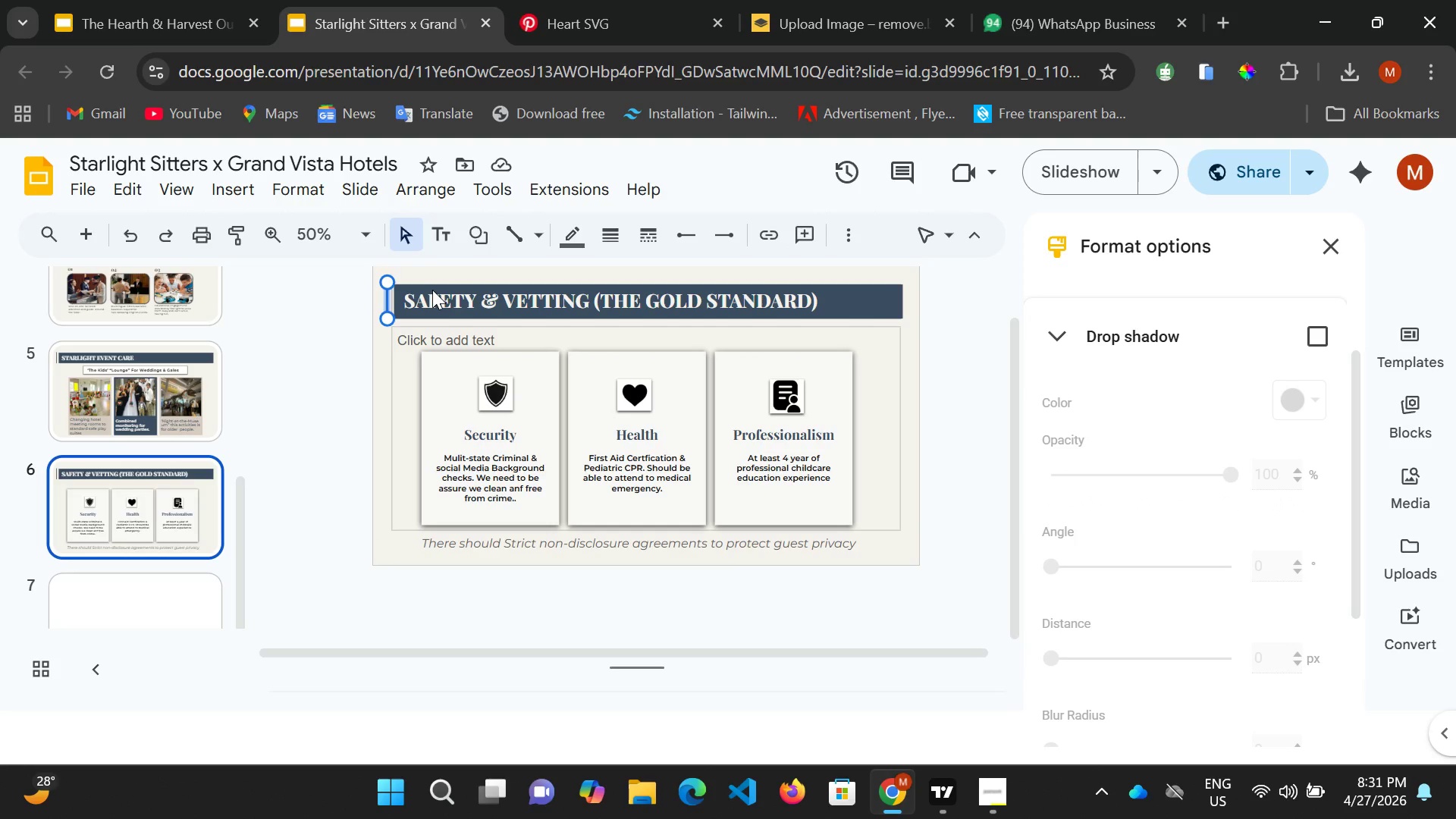 
key(Control+ControlLeft)
 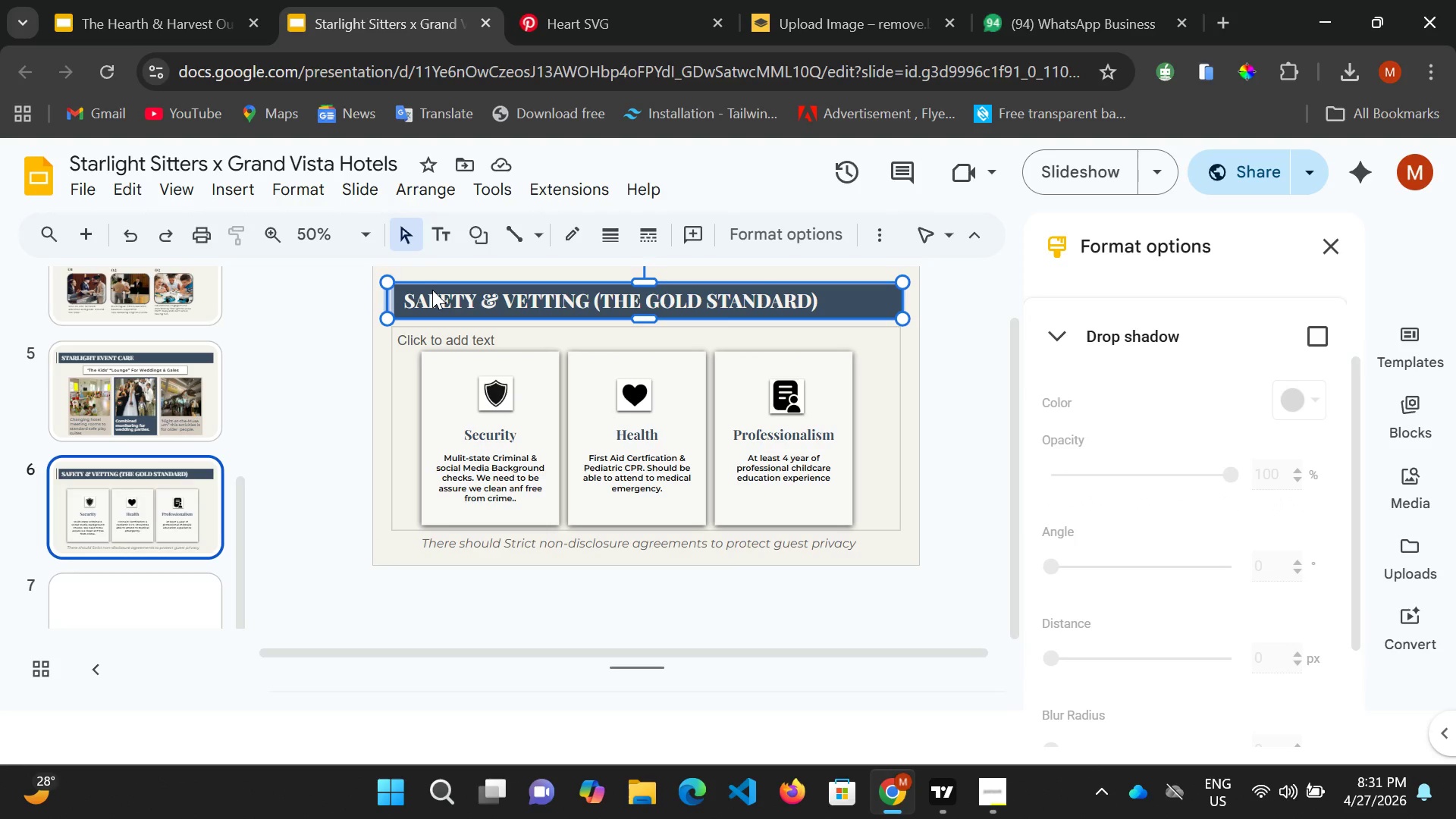 
left_click([432, 290])
 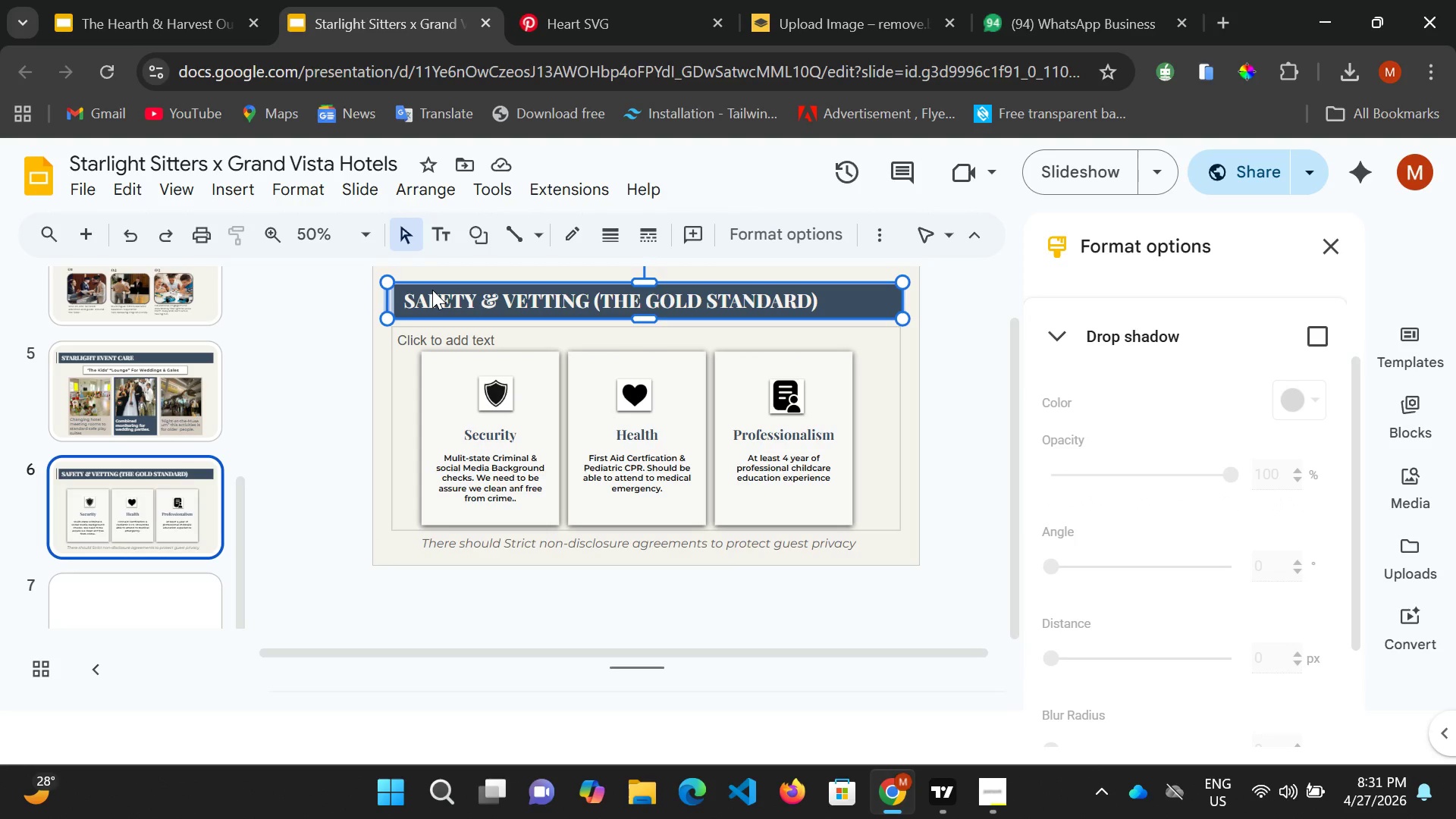 
key(Control+C)
 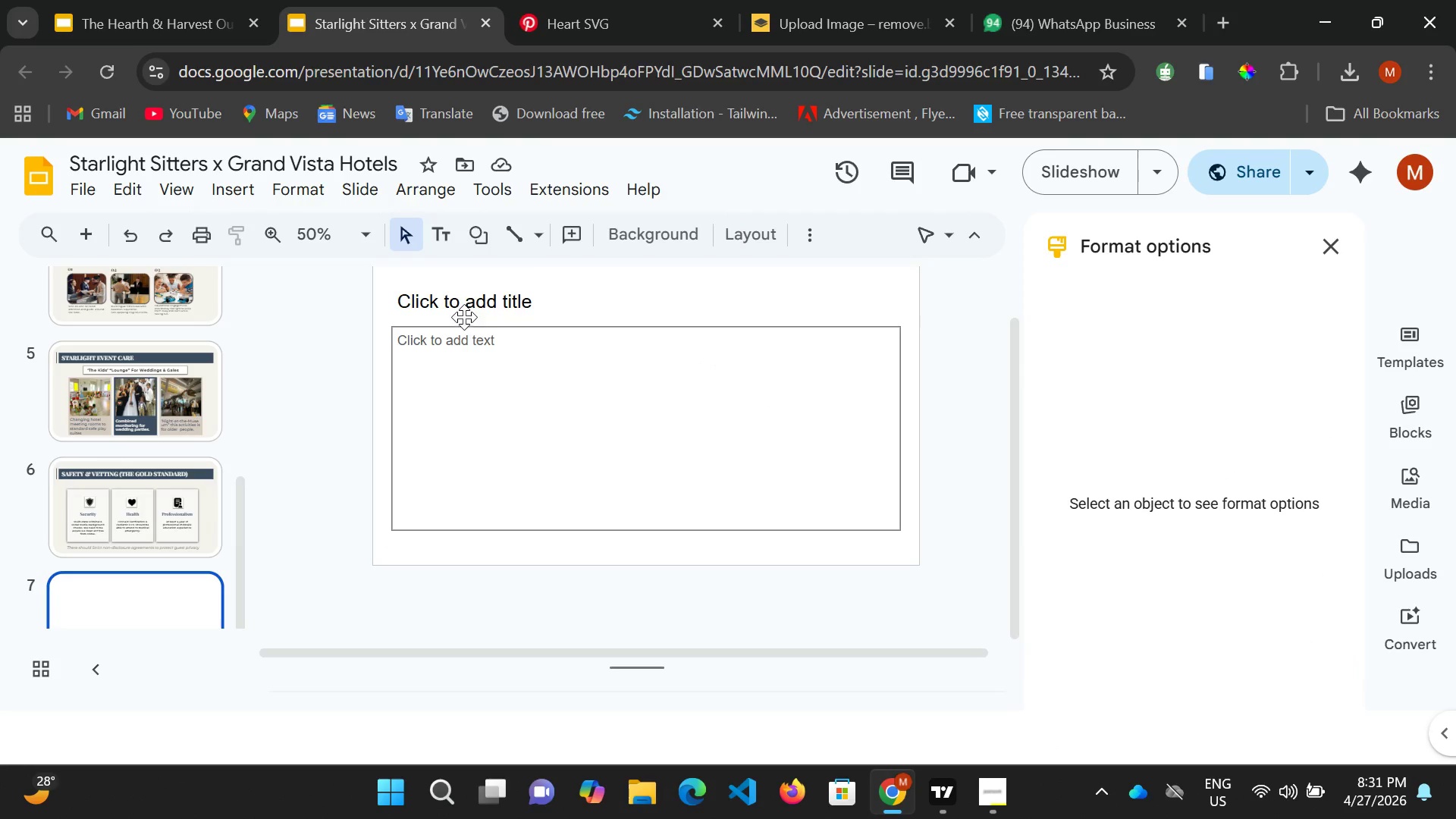 
left_click([466, 309])
 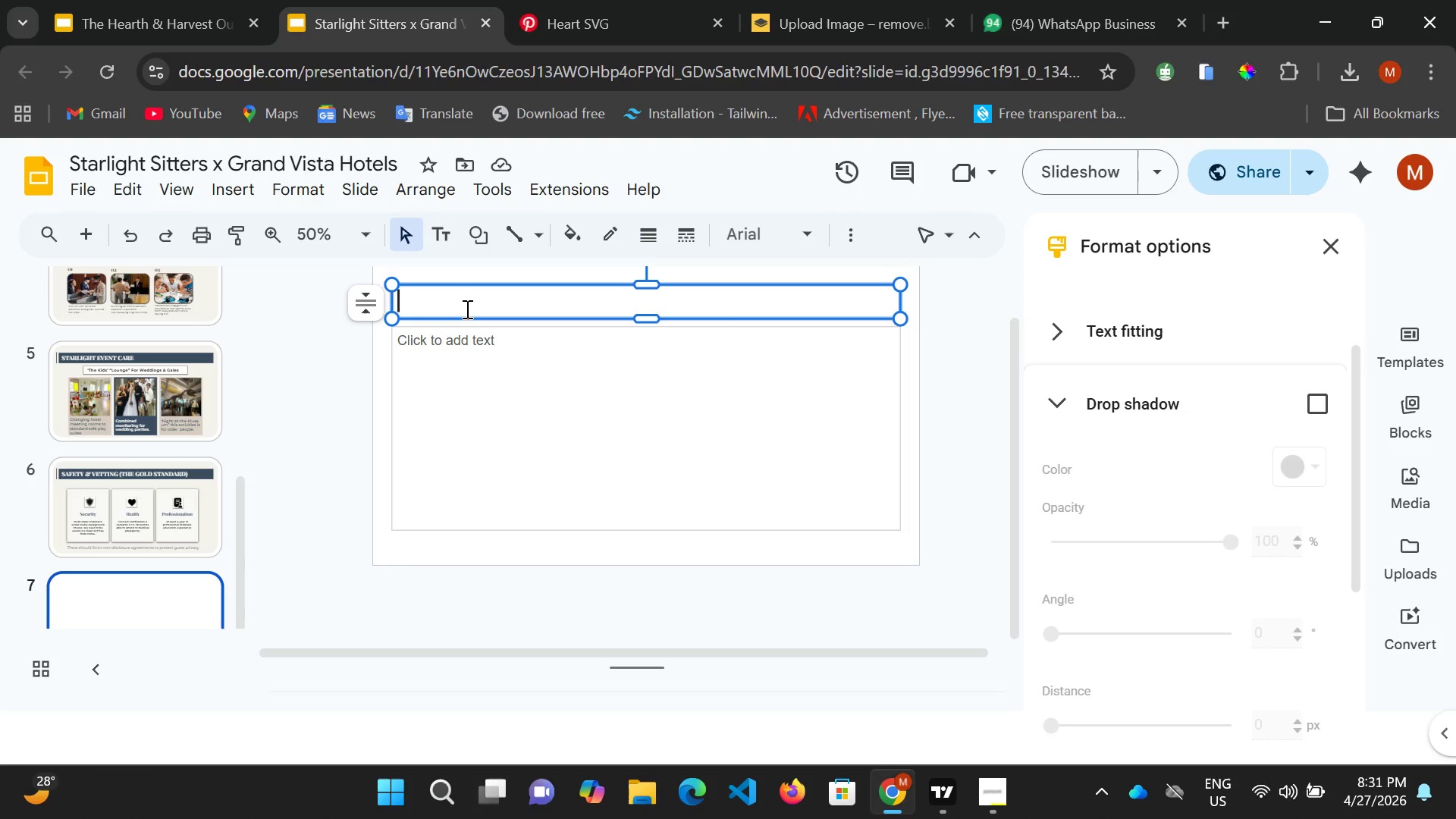 
key(Control+V)
 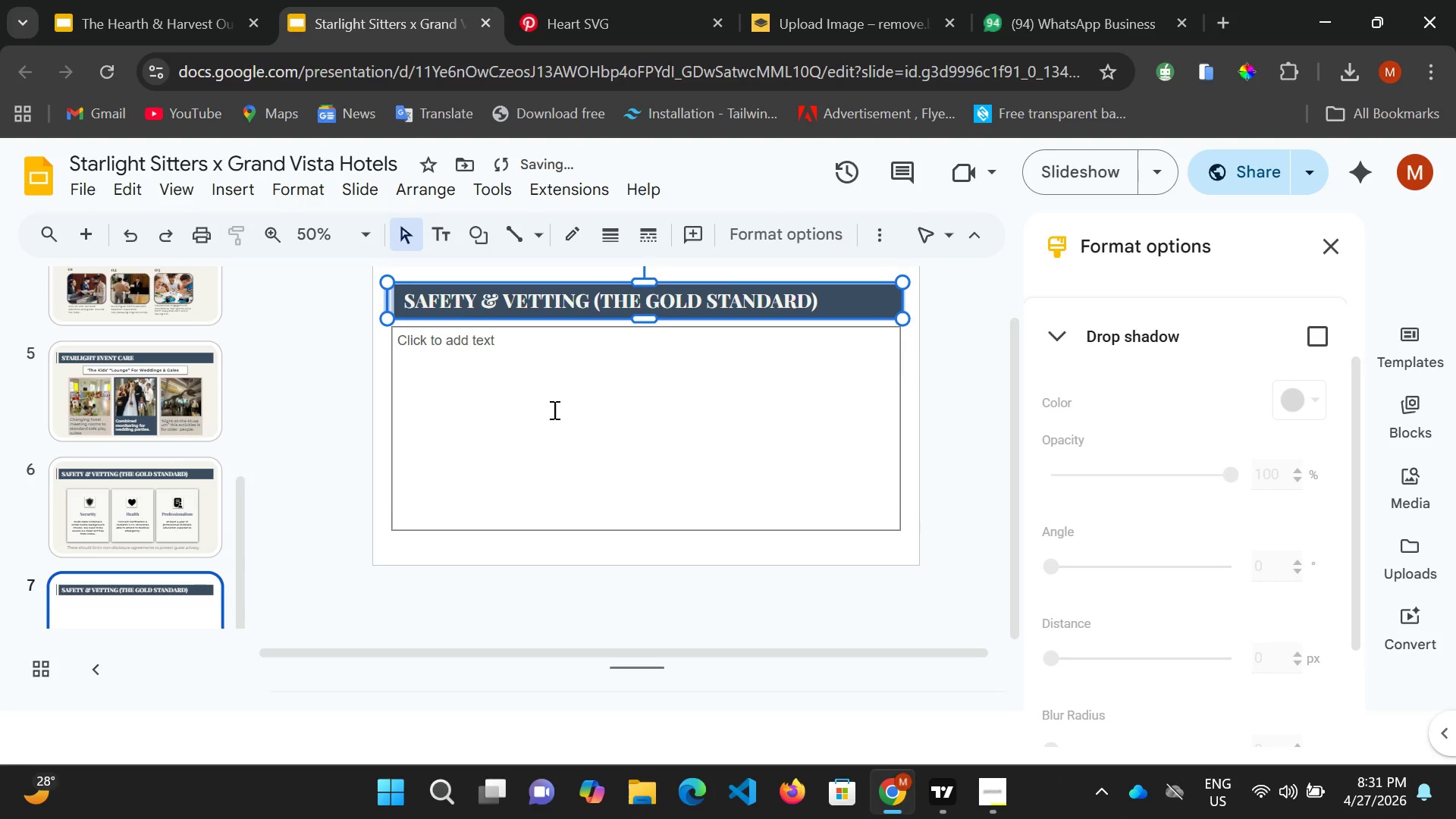 
scroll: coordinate [552, 406], scroll_direction: up, amount: 1.0
 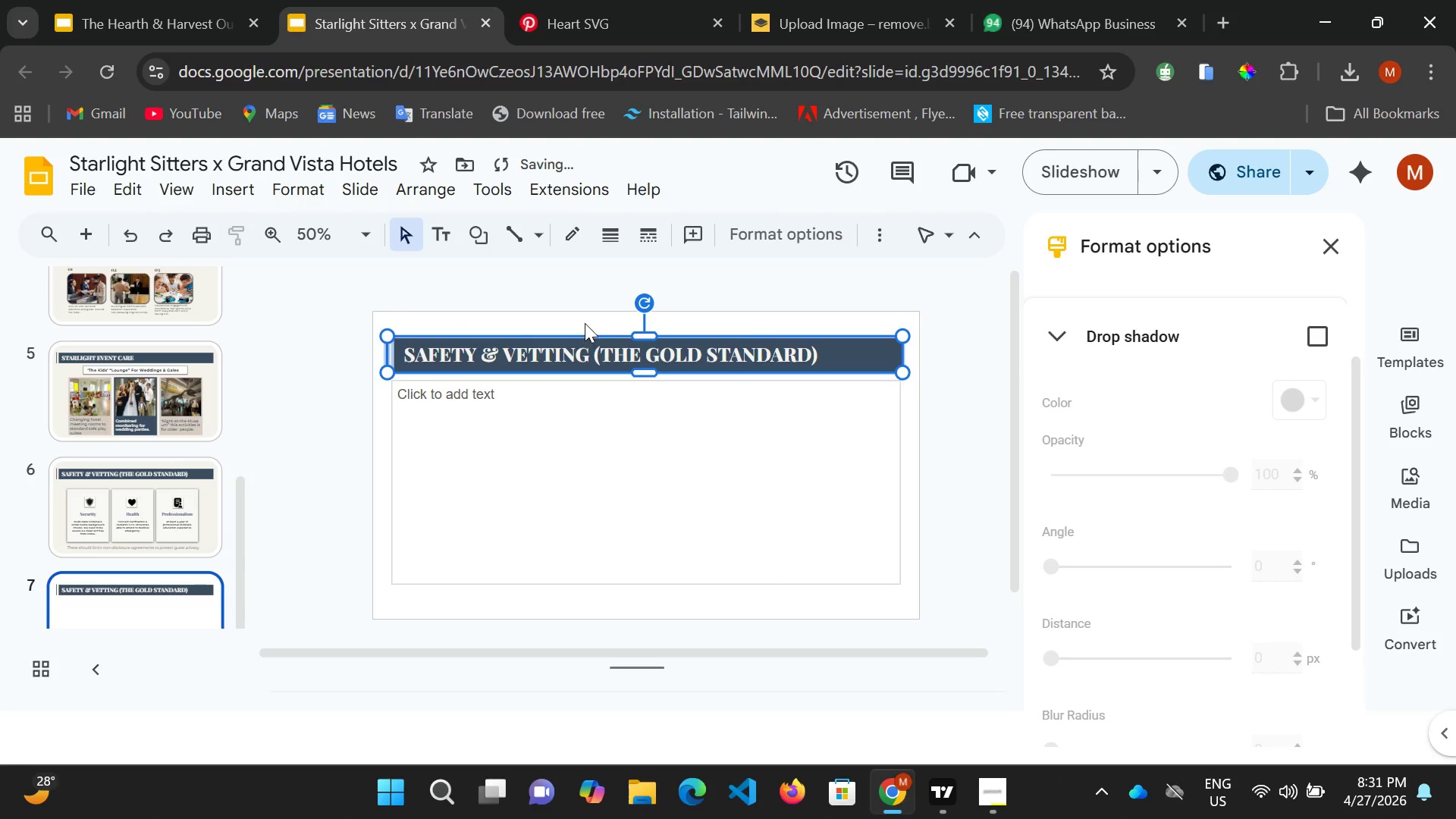 
left_click([583, 321])
 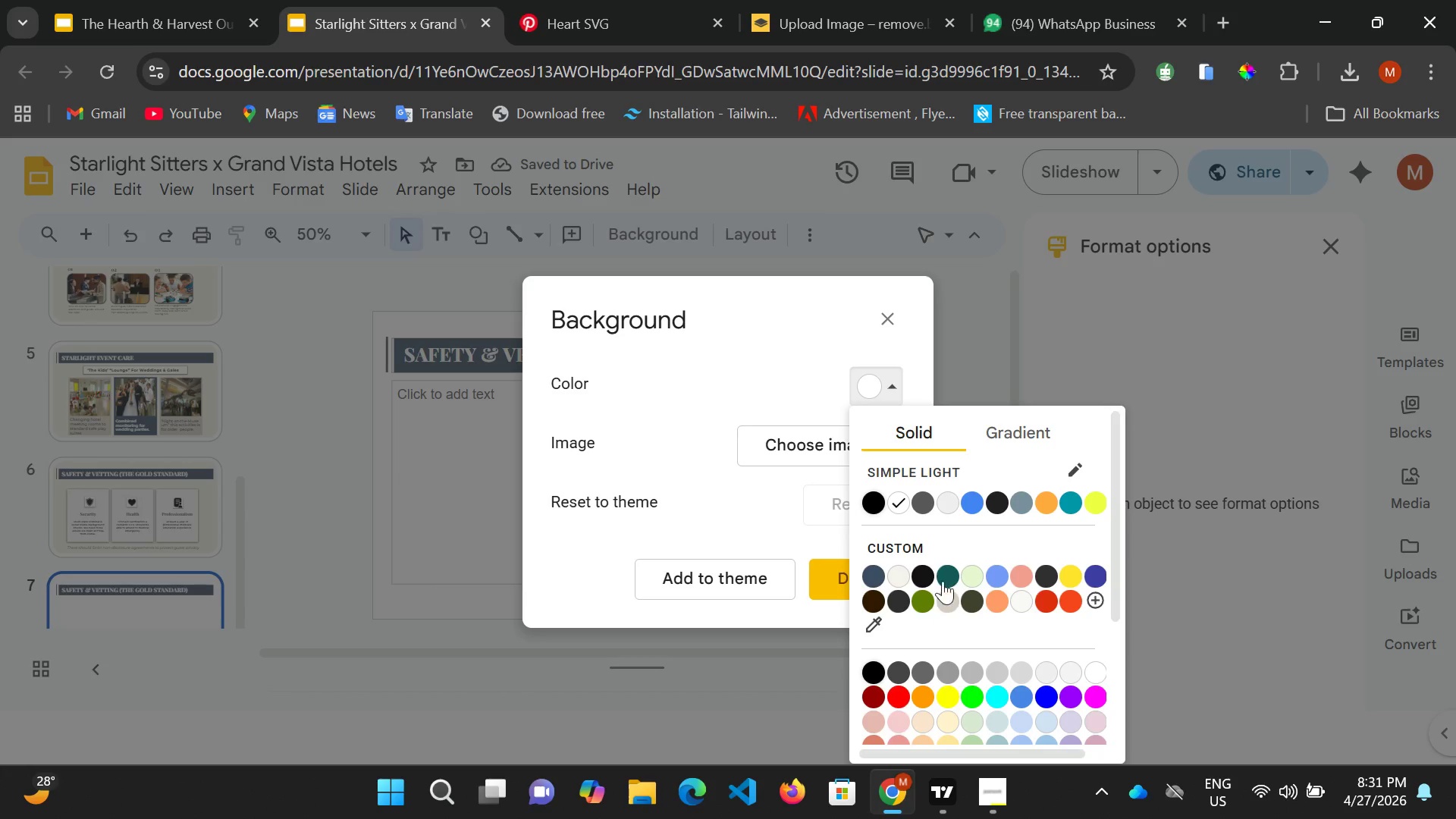 
left_click_drag(start_coordinate=[334, 574], to_coordinate=[337, 569])
 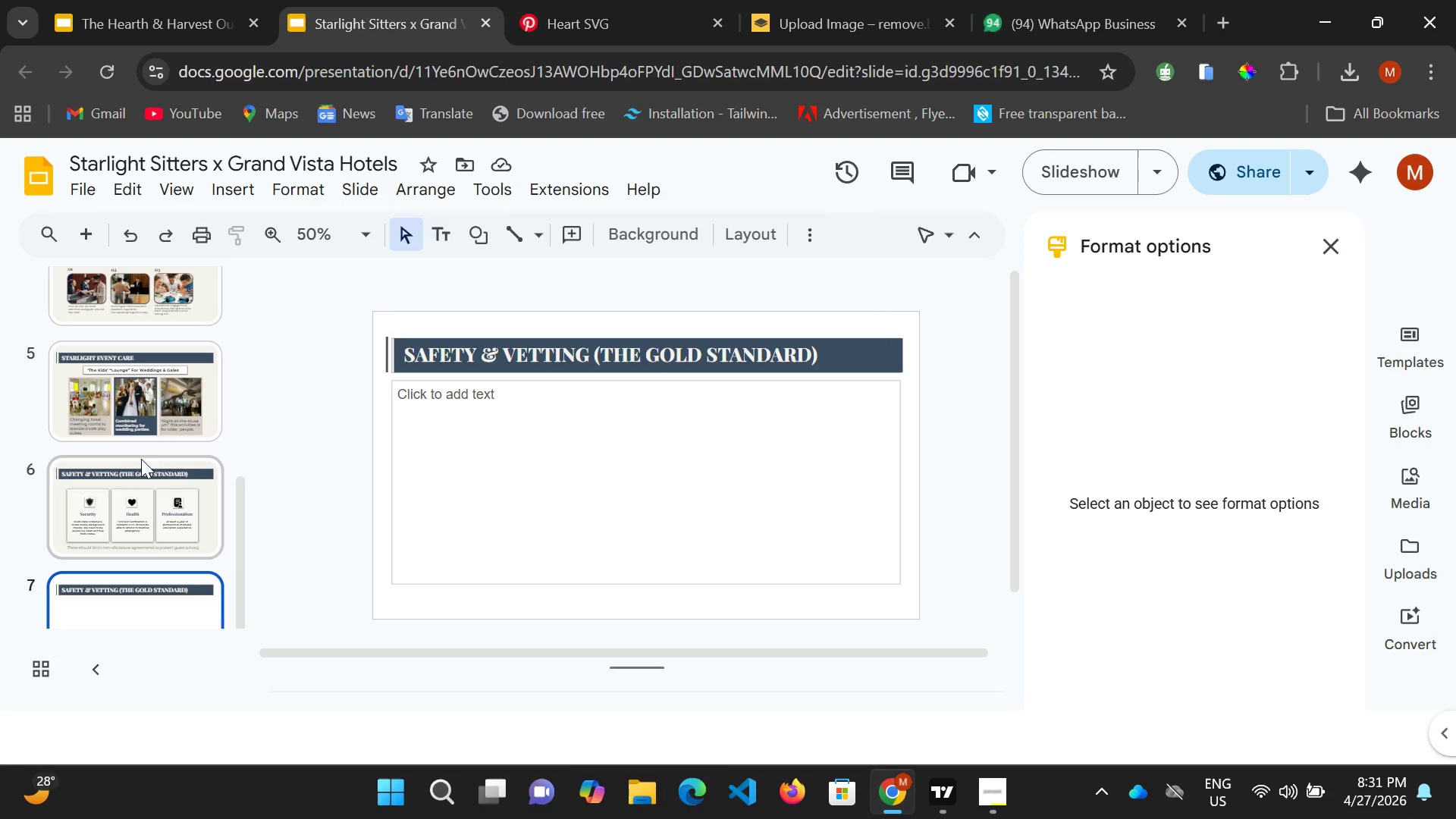 
left_click([203, 491])
 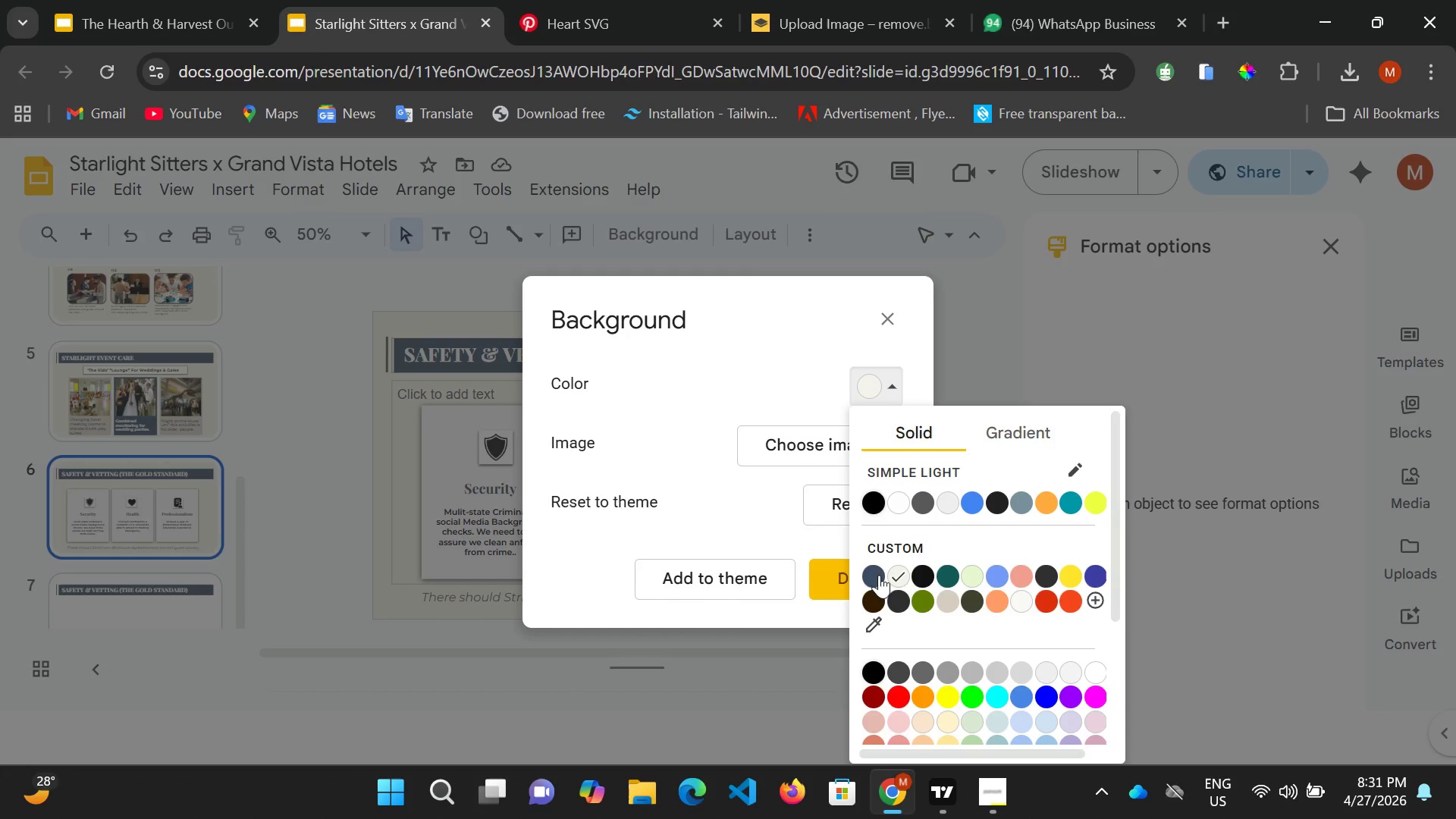 
wait(6.45)
 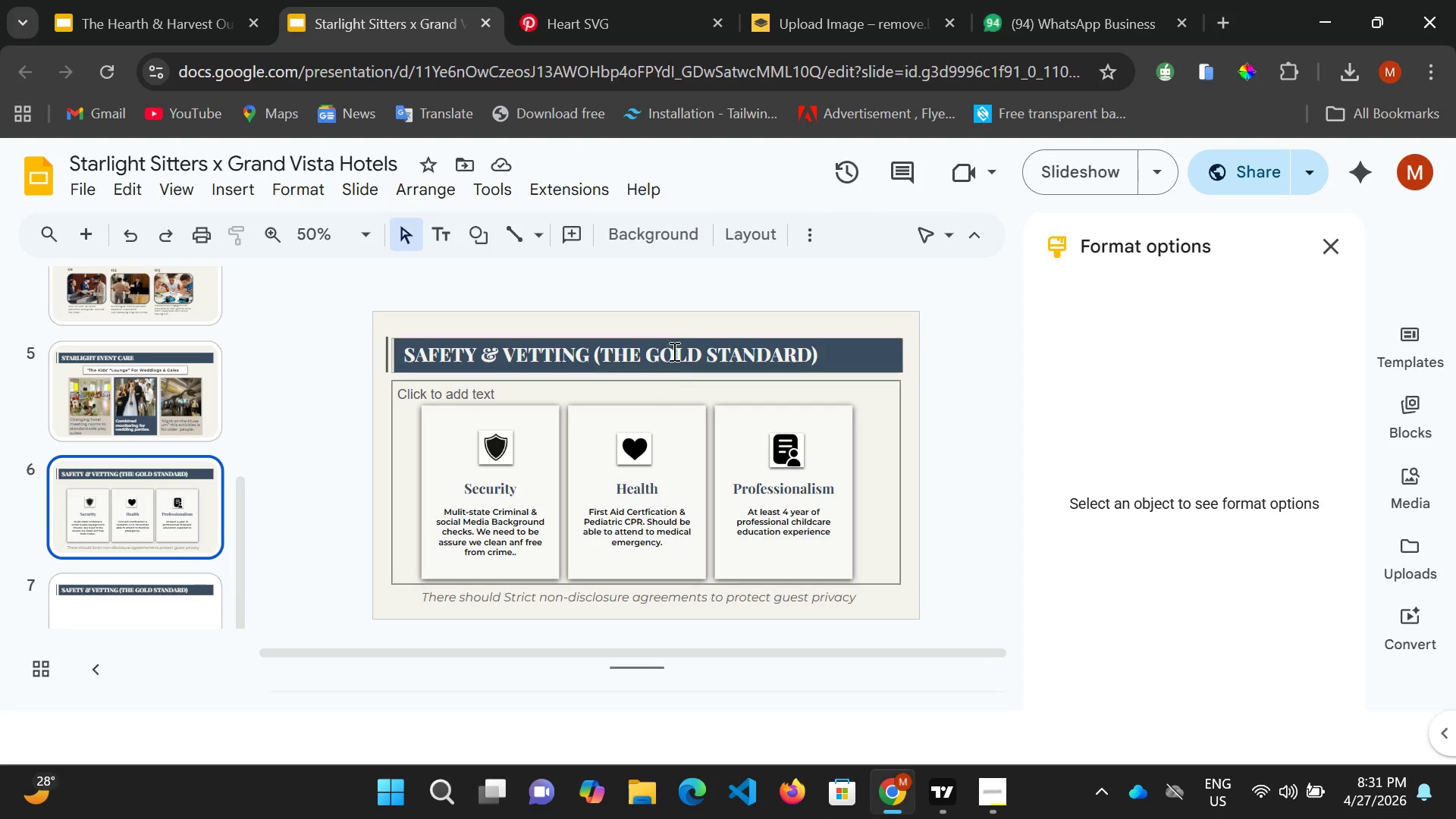 
left_click_drag(start_coordinate=[268, 447], to_coordinate=[271, 444])
 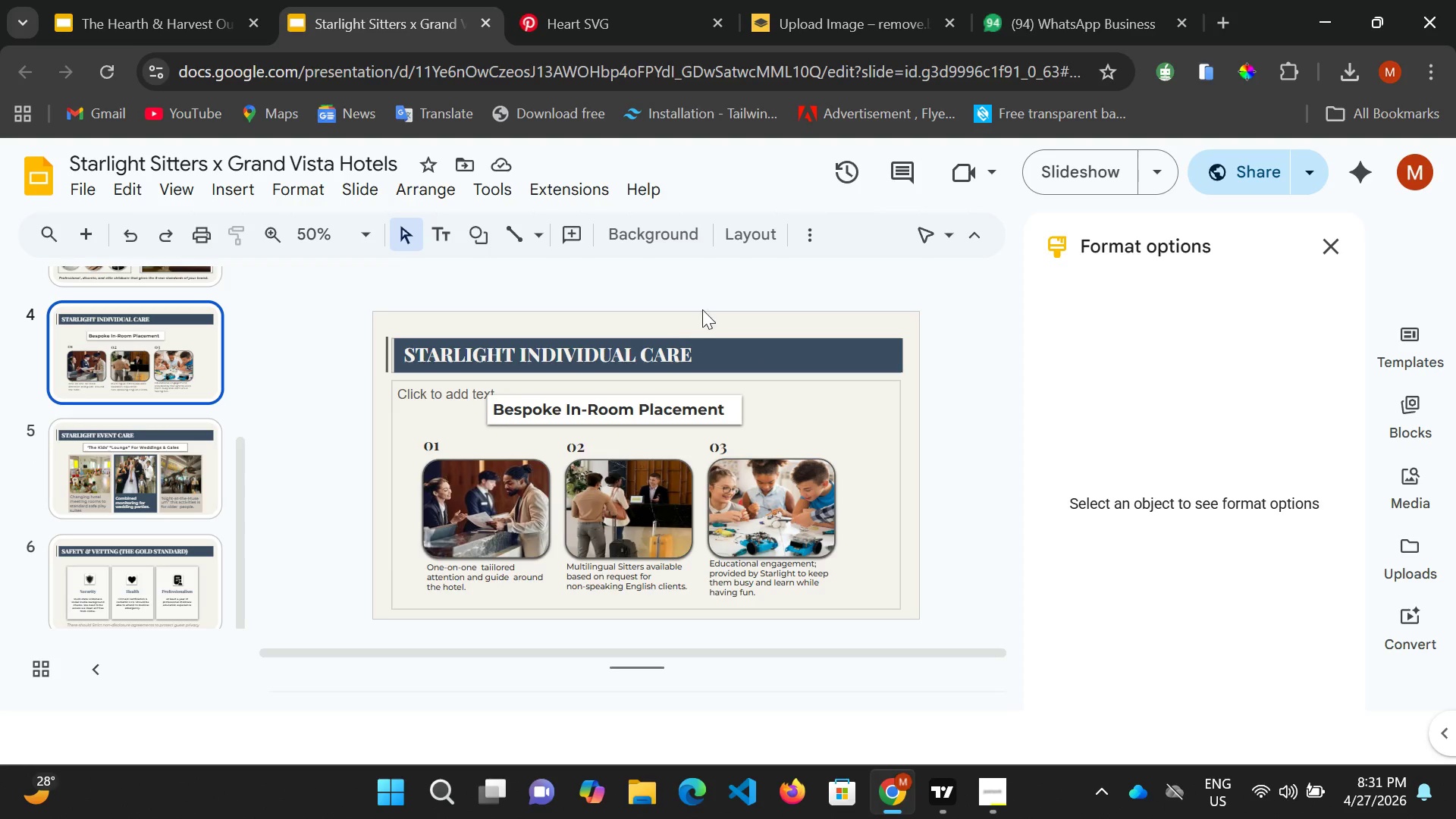 
wait(9.59)
 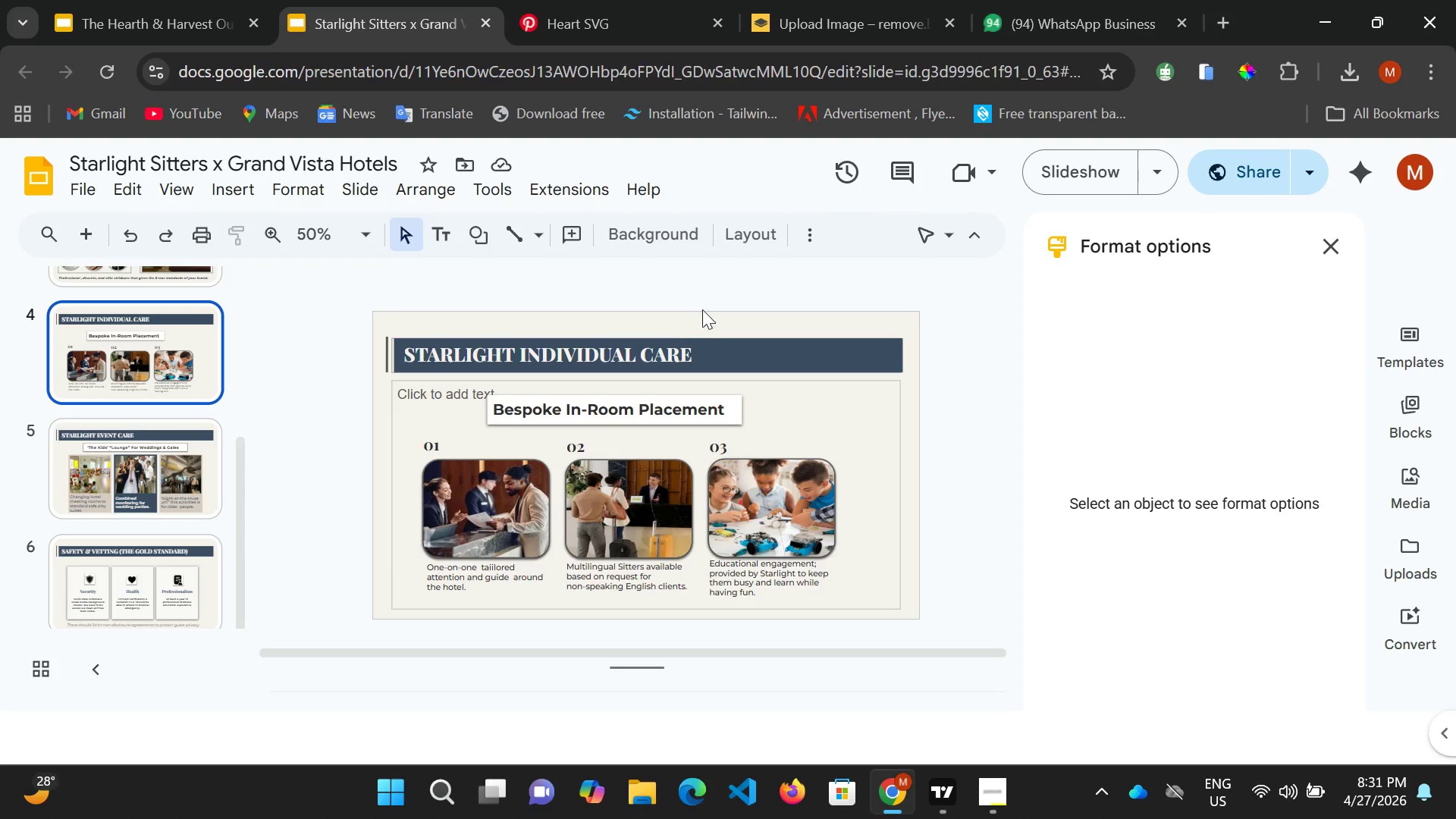 
left_click_drag(start_coordinate=[318, 621], to_coordinate=[331, 615])
 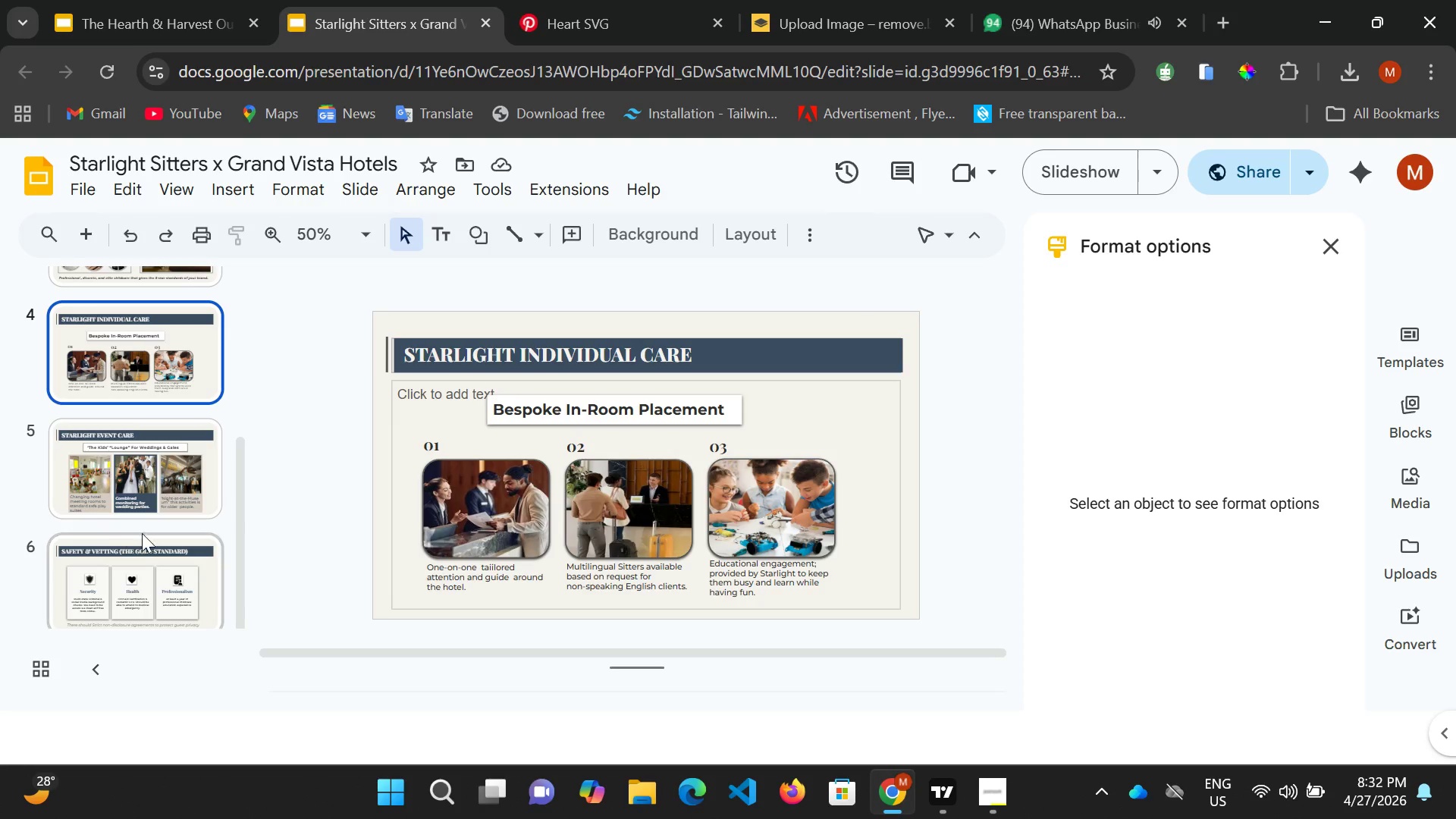 
scroll: coordinate [186, 566], scroll_direction: down, amount: 5.0
 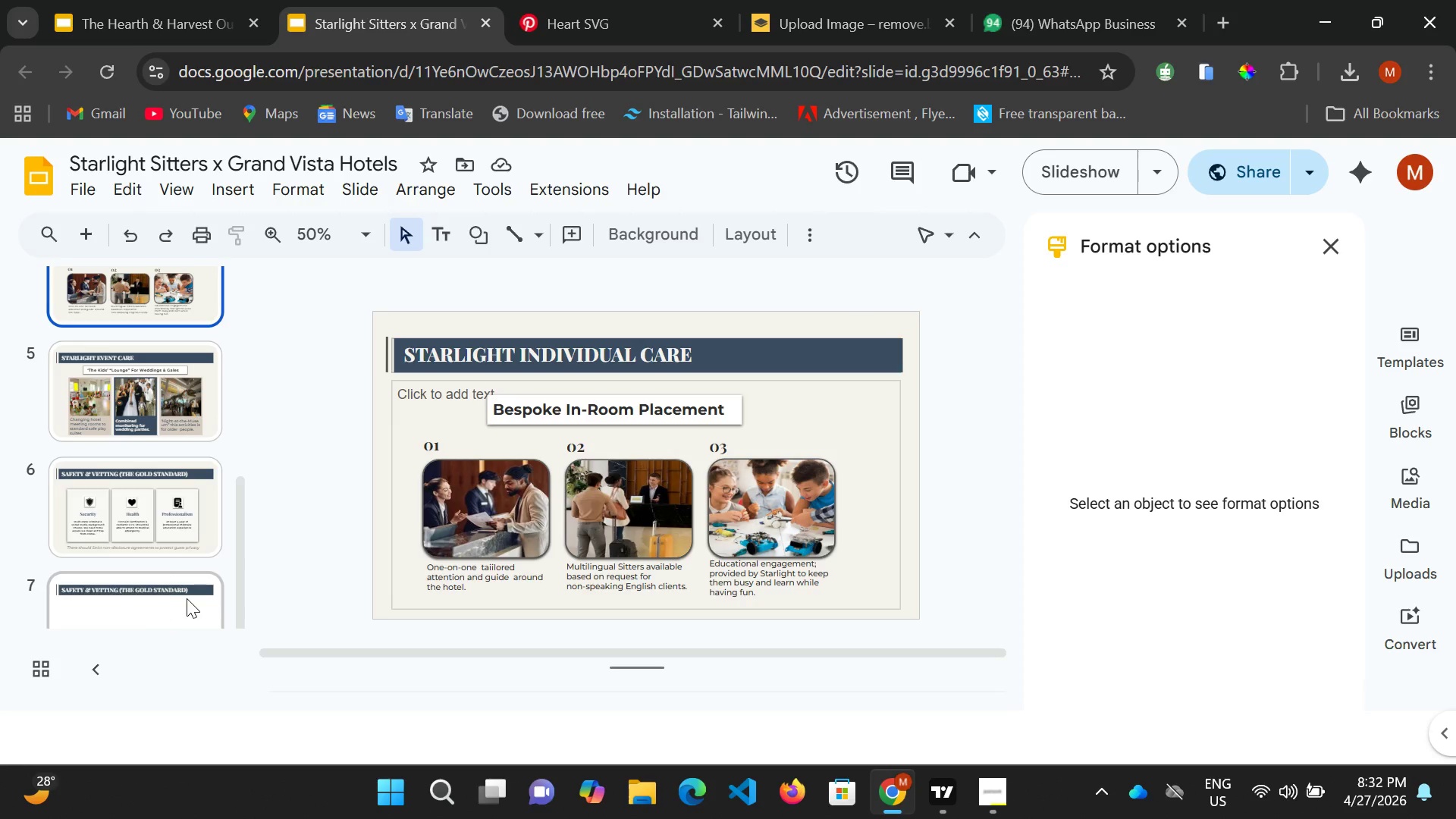 
left_click([196, 589])
 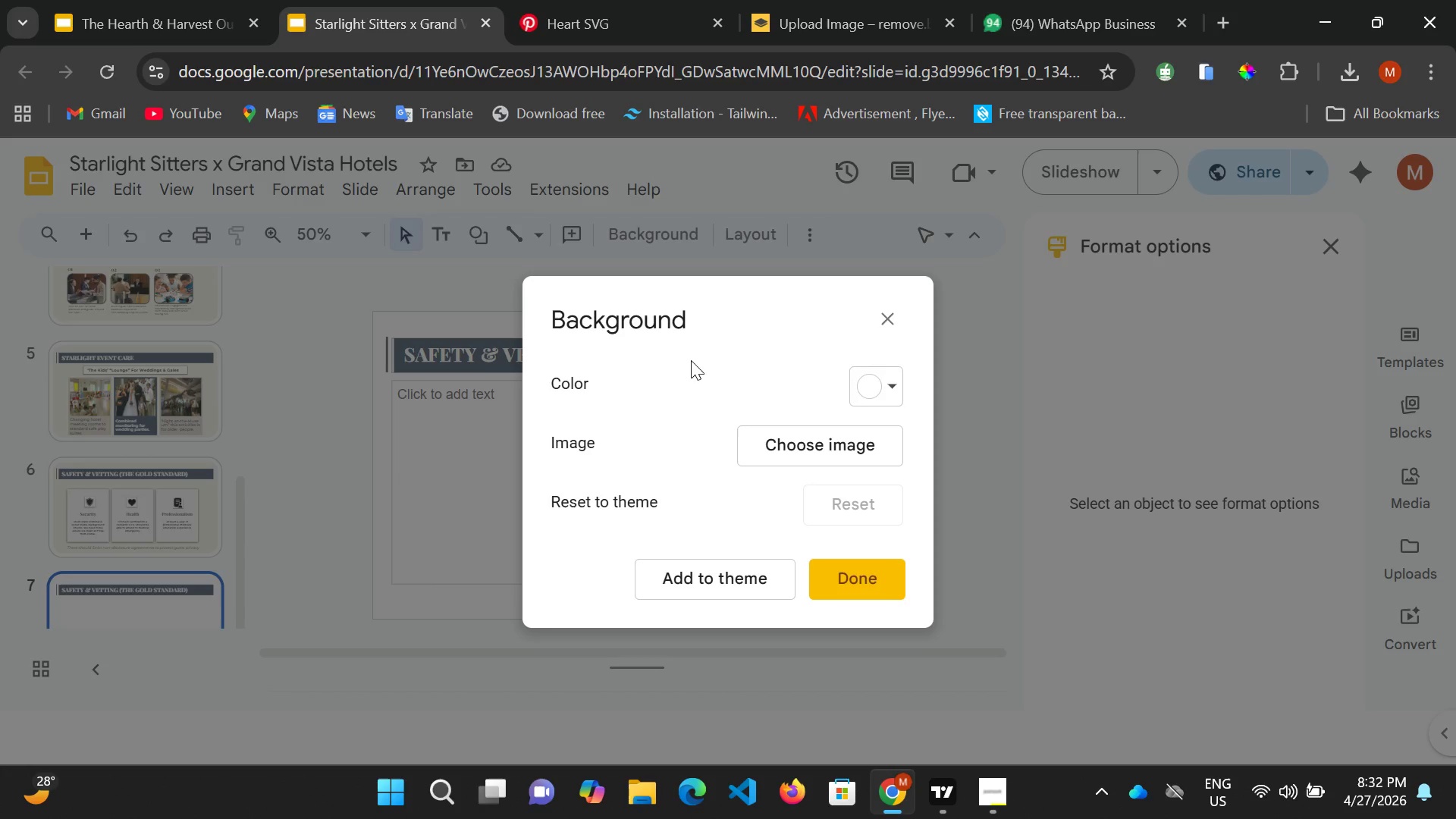 
left_click([898, 394])
 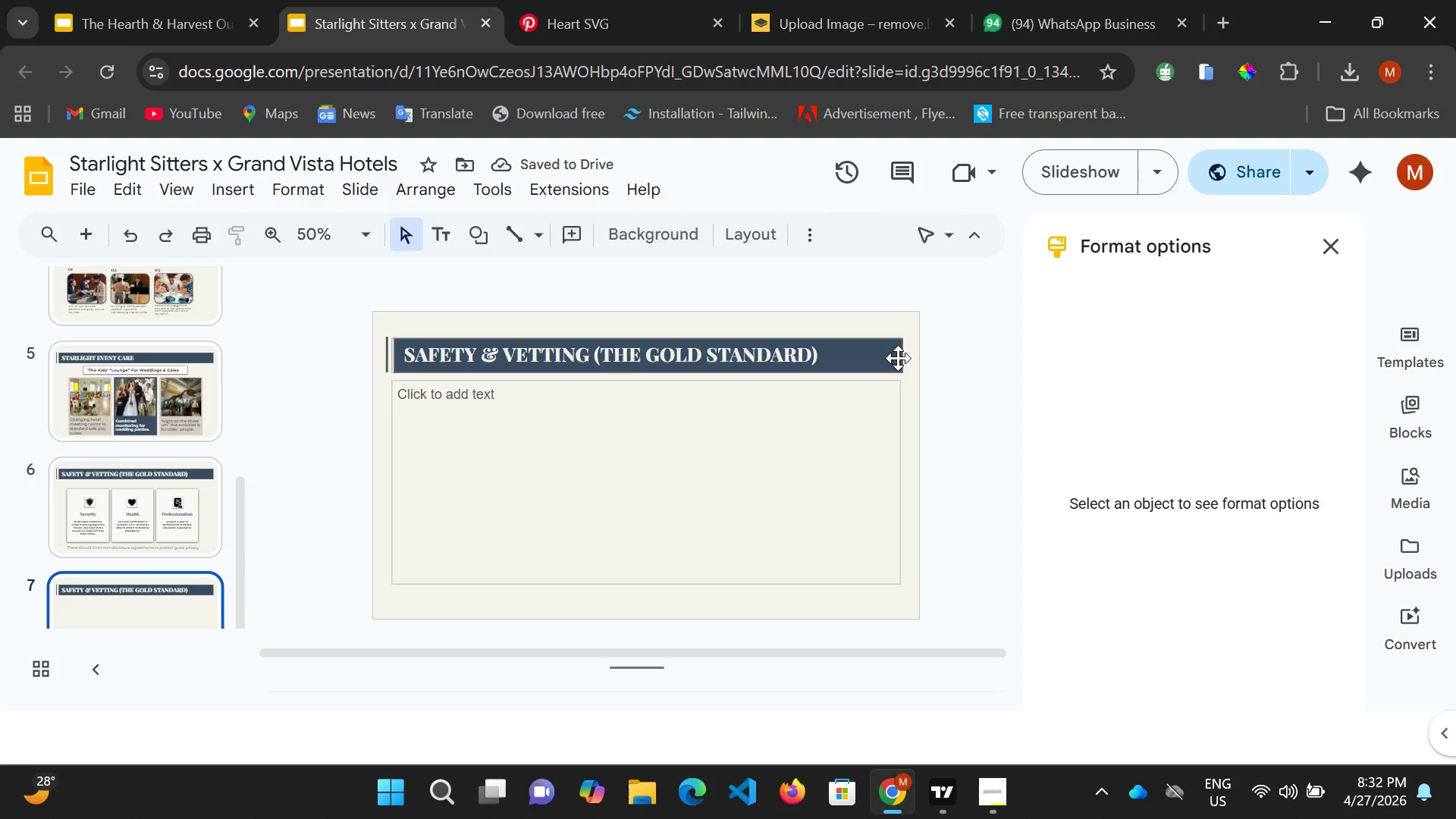 
wait(7.44)
 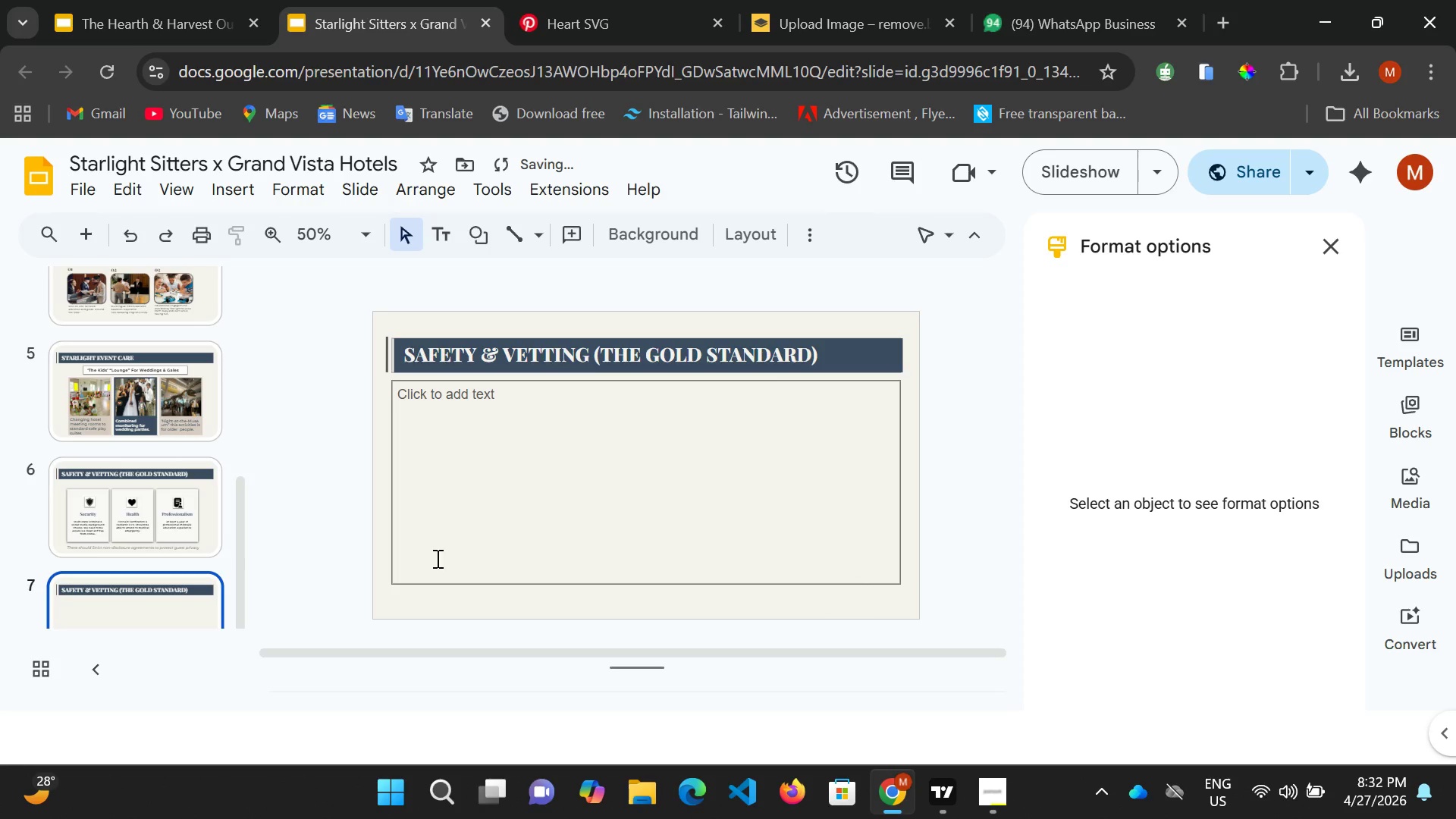 
left_click([431, 403])
 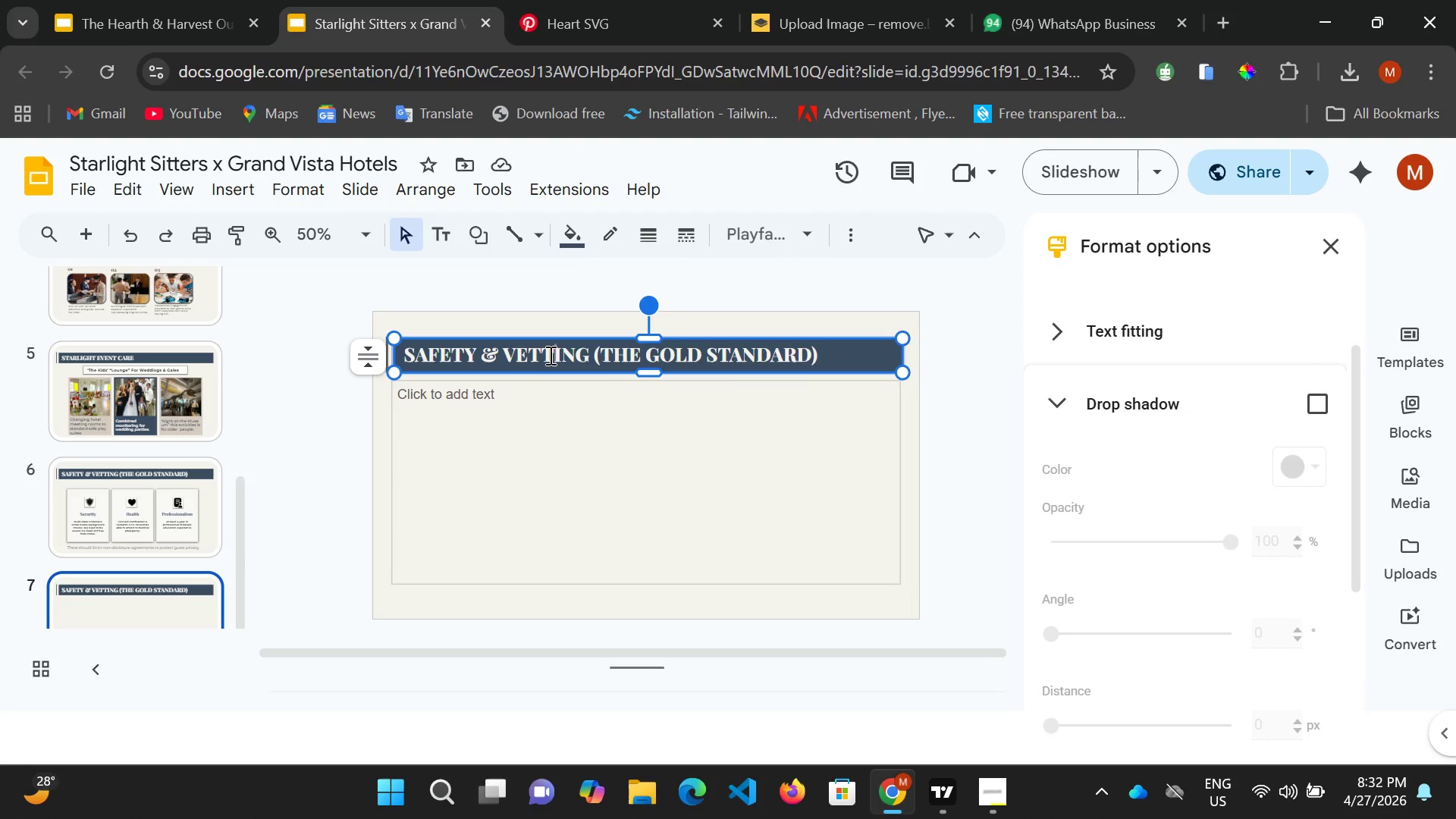 
key(Control+A)
 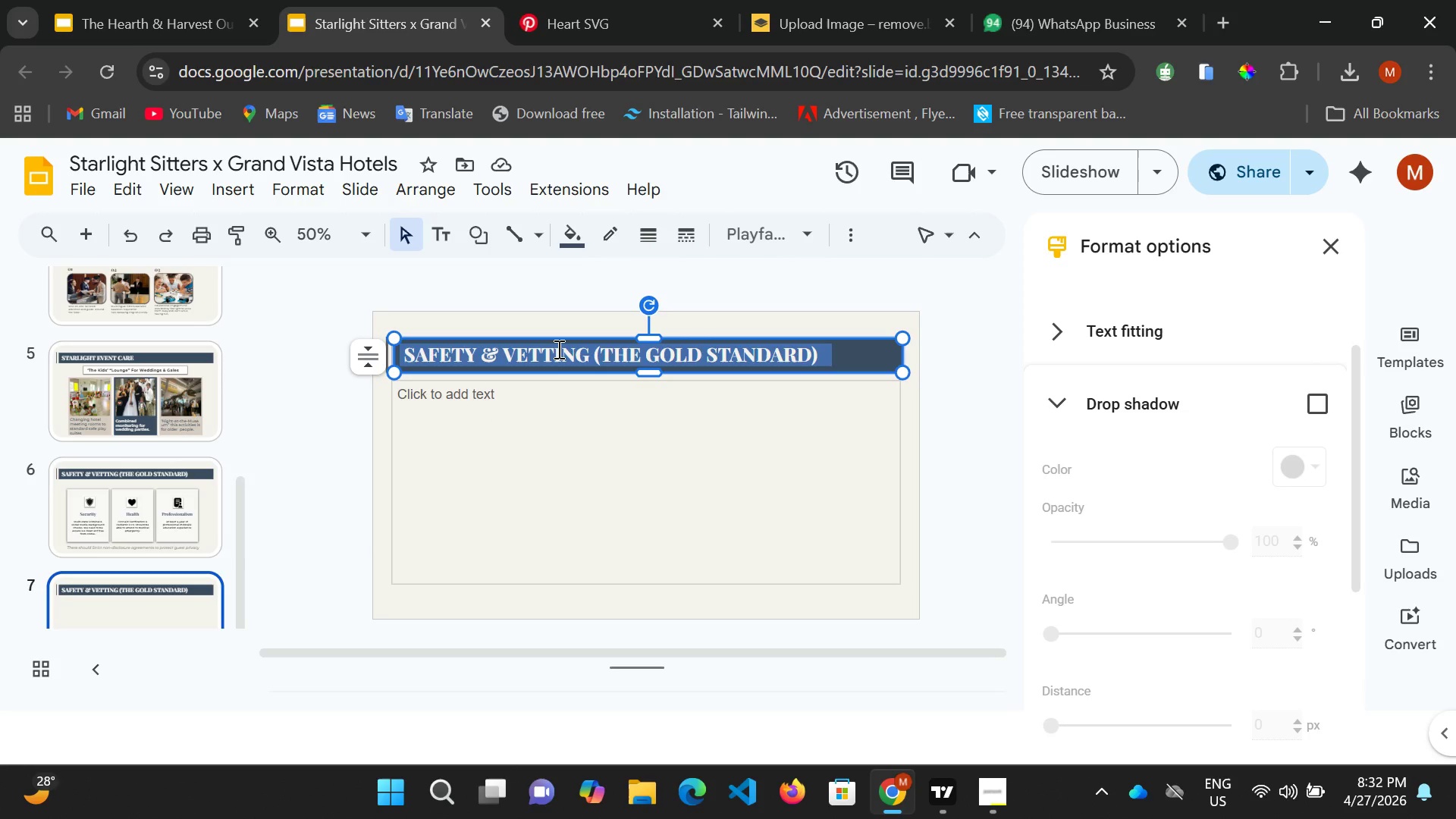 
wait(12.3)
 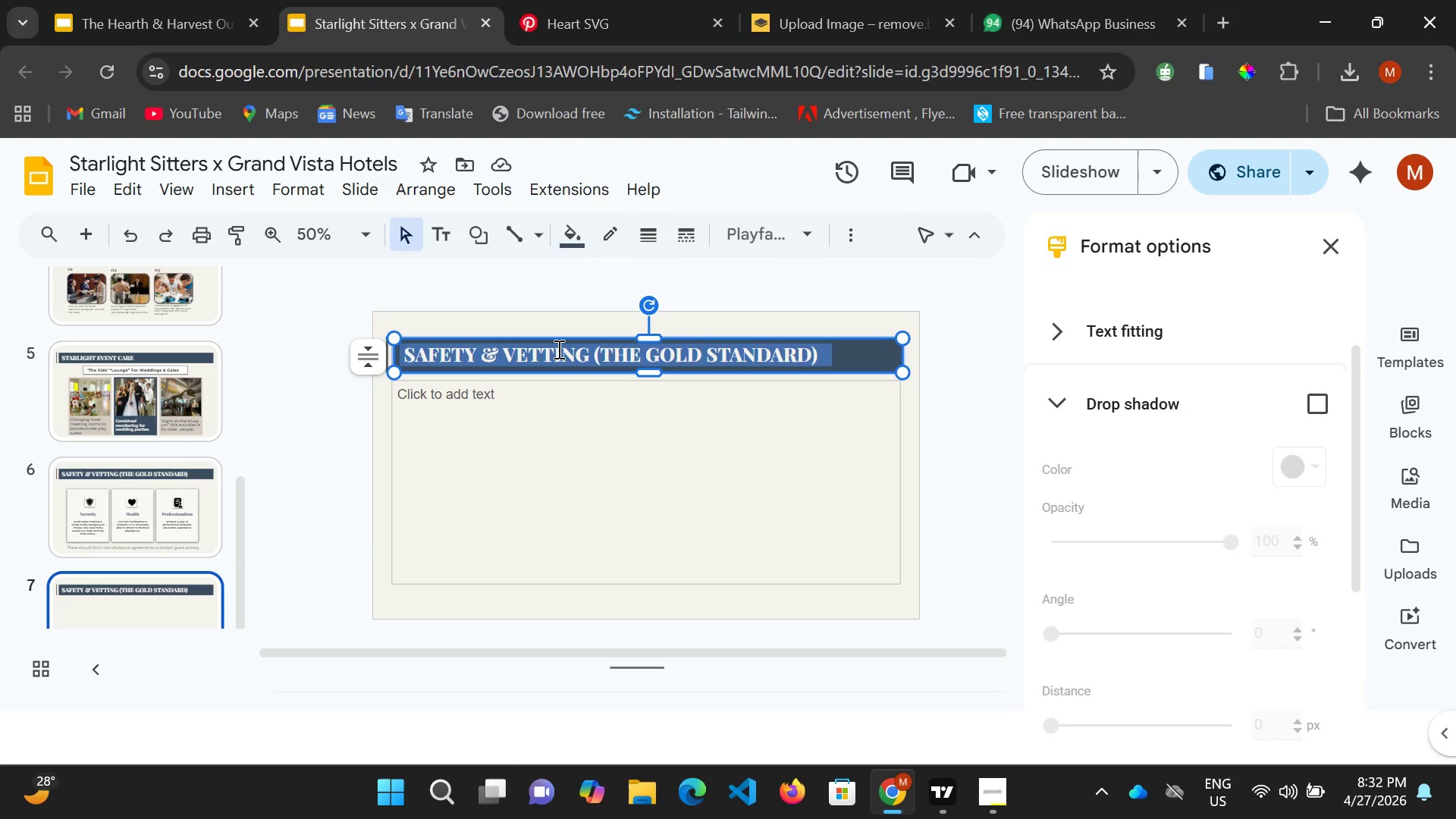 
type(SEAM)
key(Backspace)
key(Backspace)
key(Backspace)
key(Backspace)
type( SEAMLESS )
 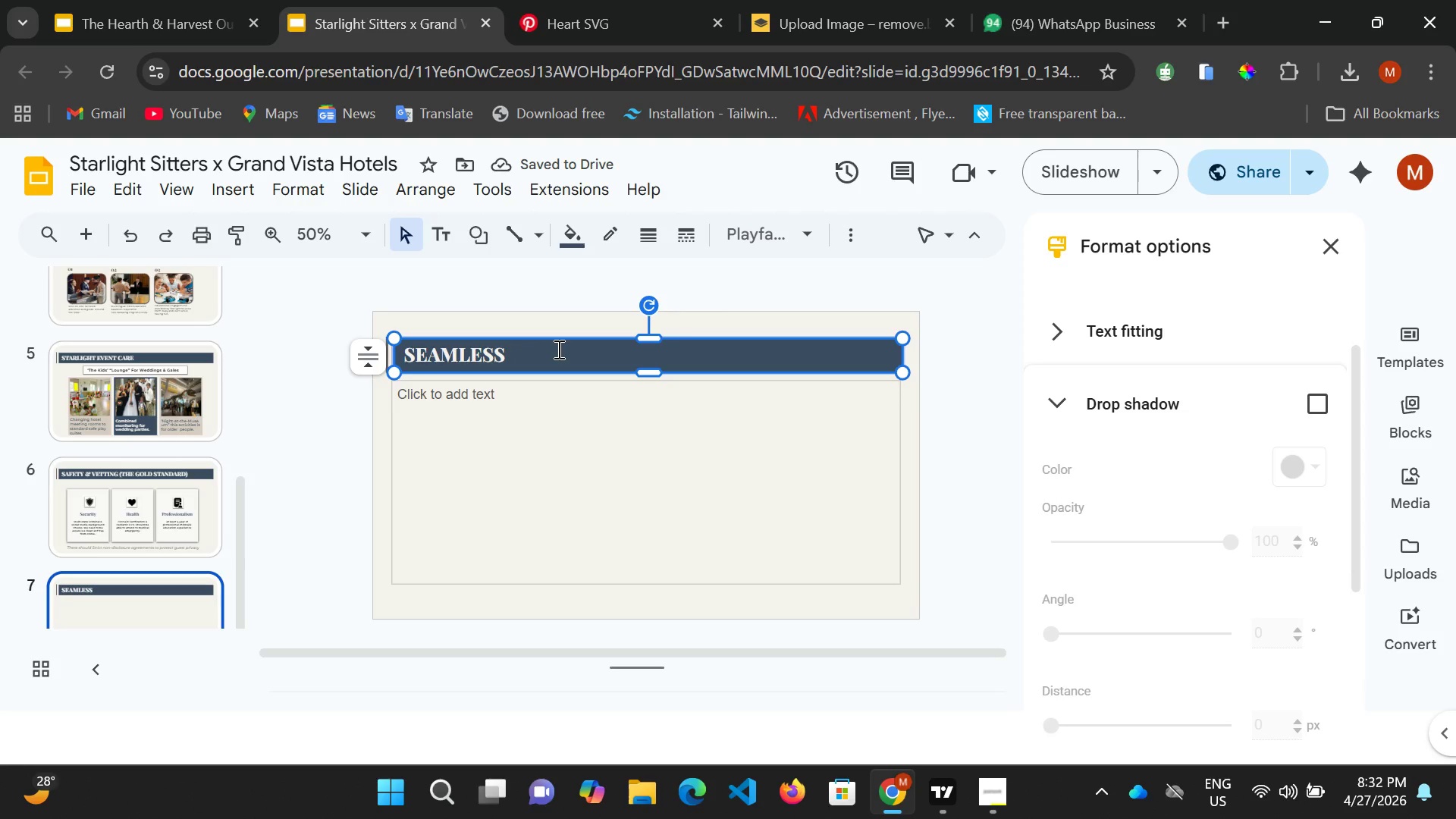 
type(INTERG)
key(Backspace)
key(Backspace)
type(GRATION PROCESS FLOW)
 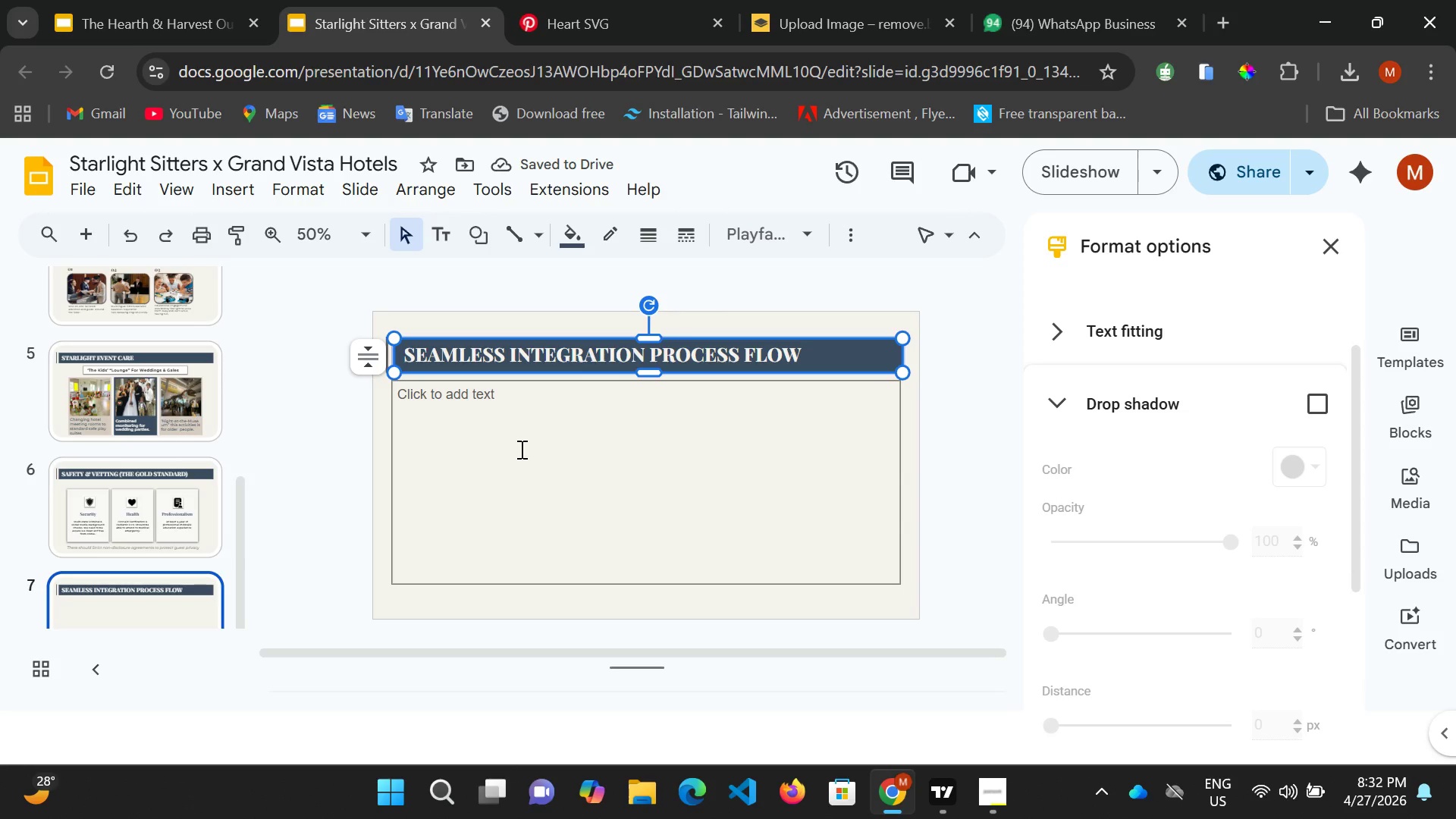 
wait(6.42)
 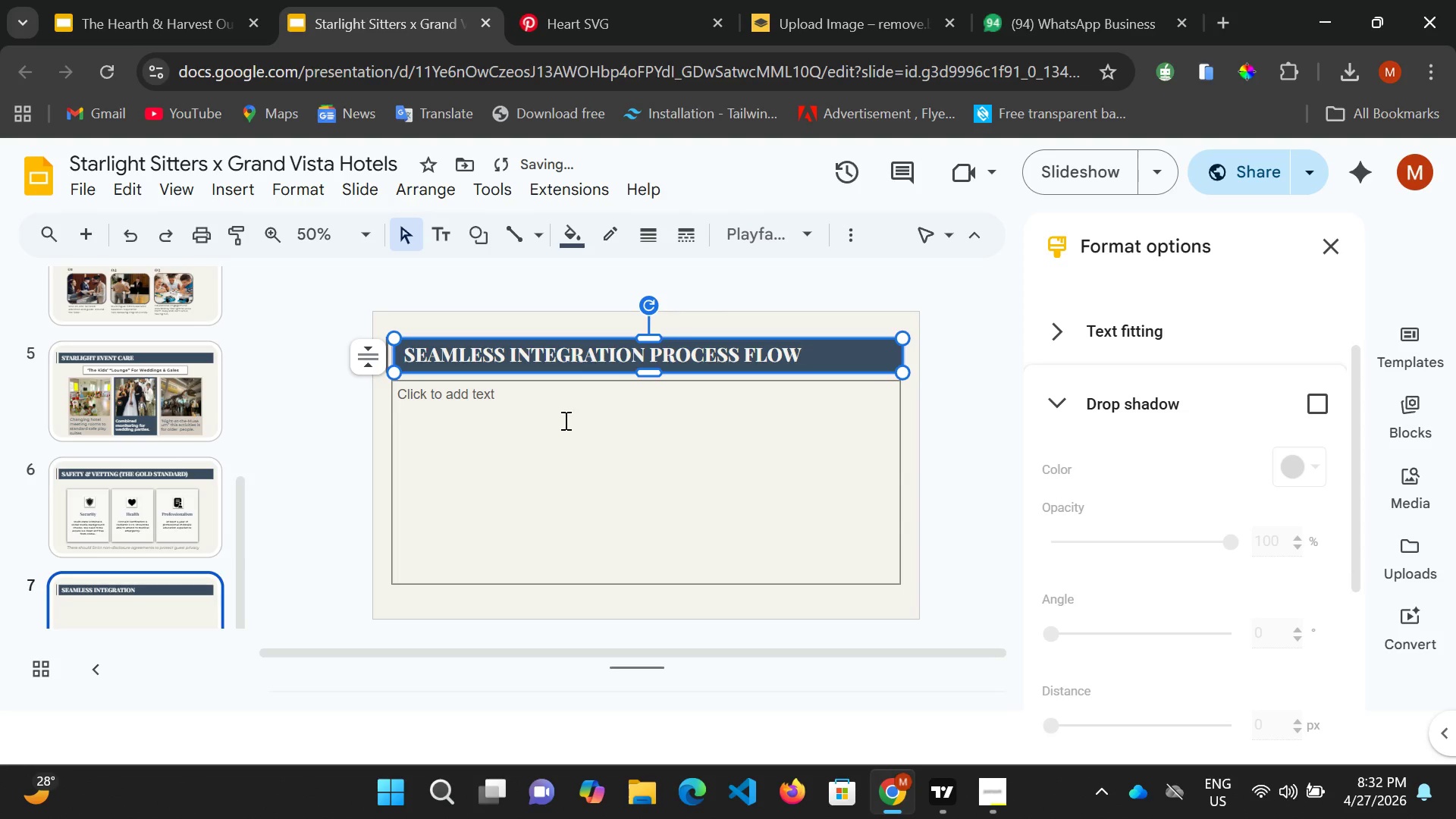 
left_click([243, 183])
 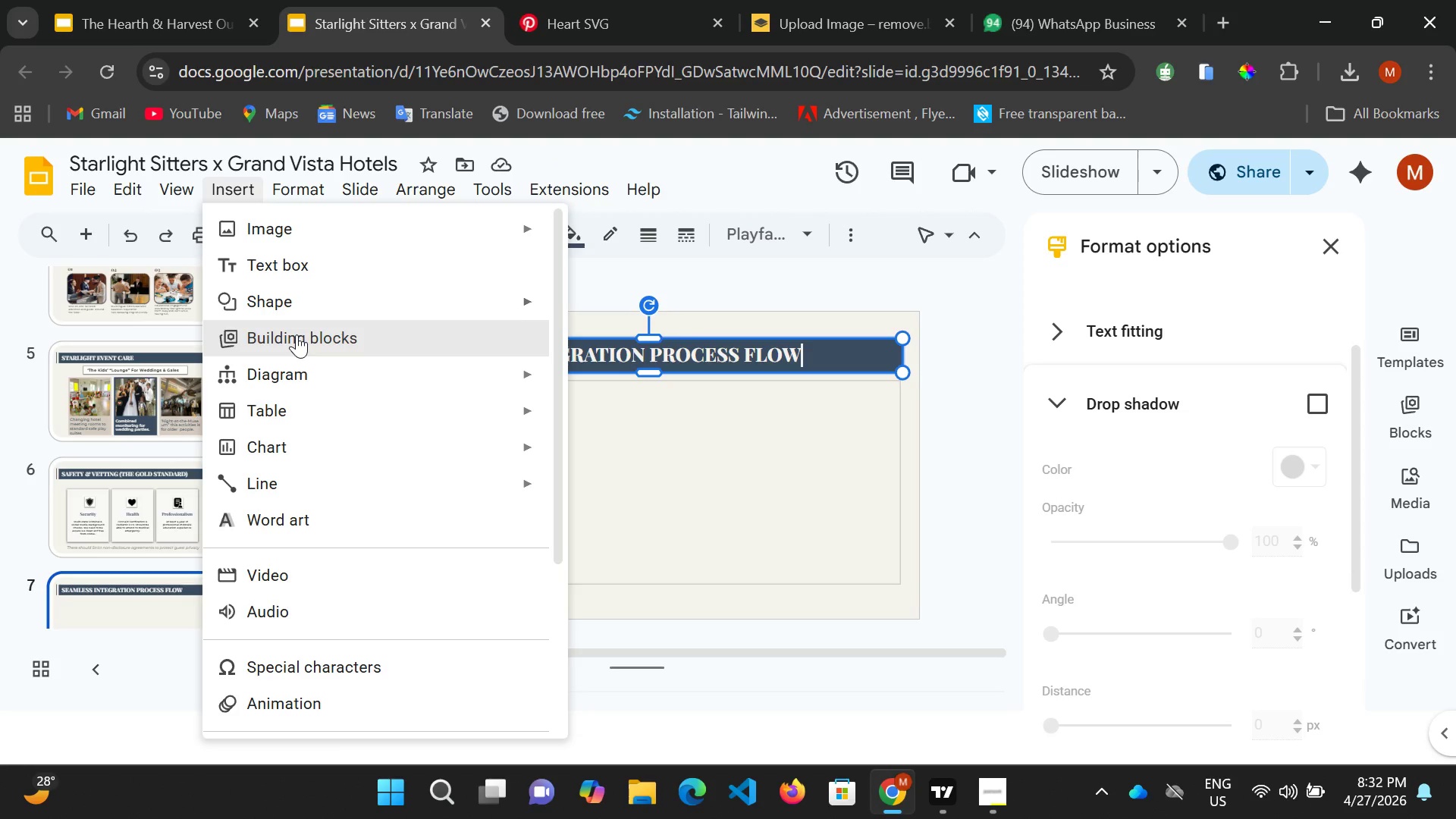 
left_click([297, 334])
 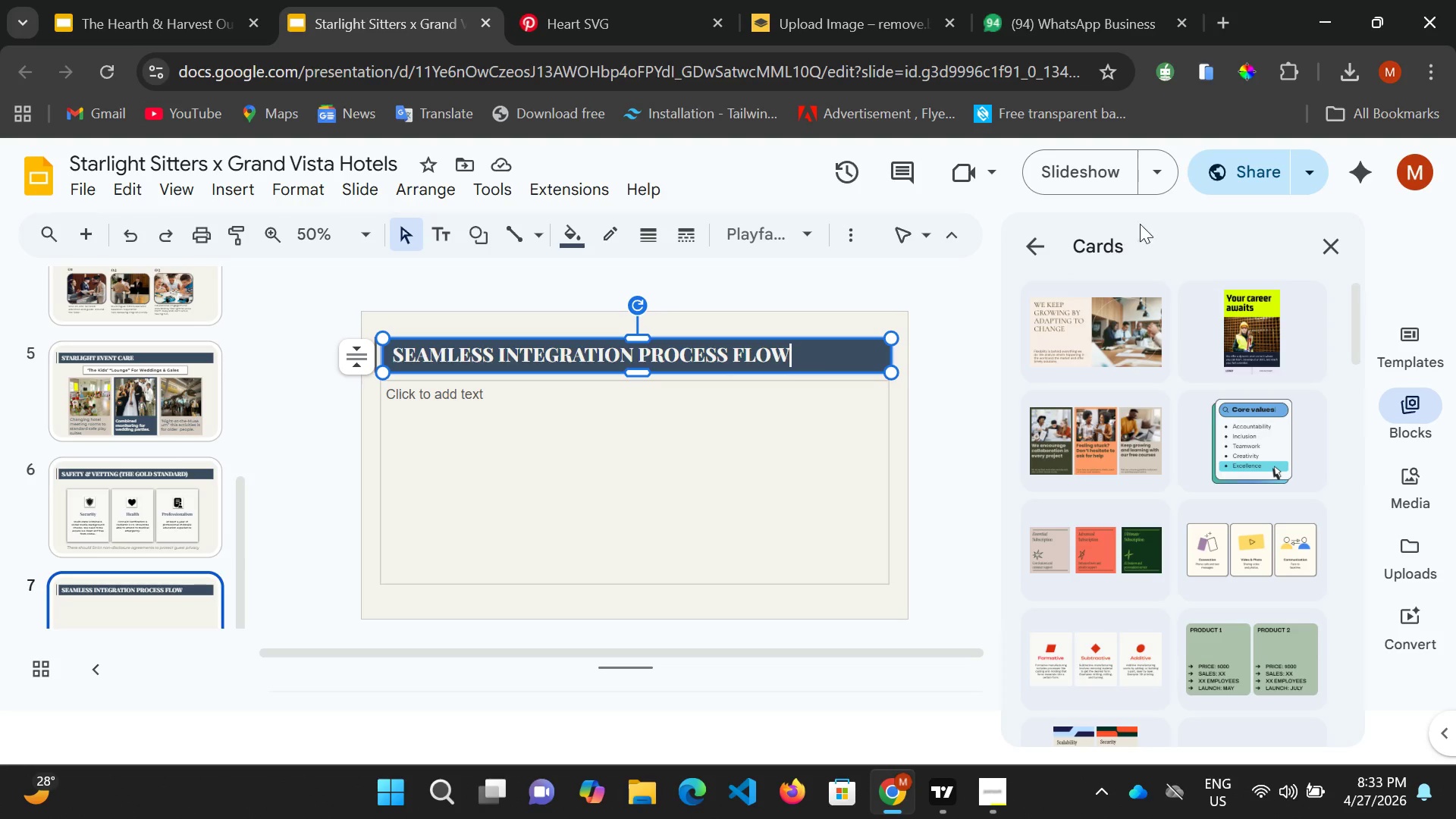 
left_click([1326, 246])
 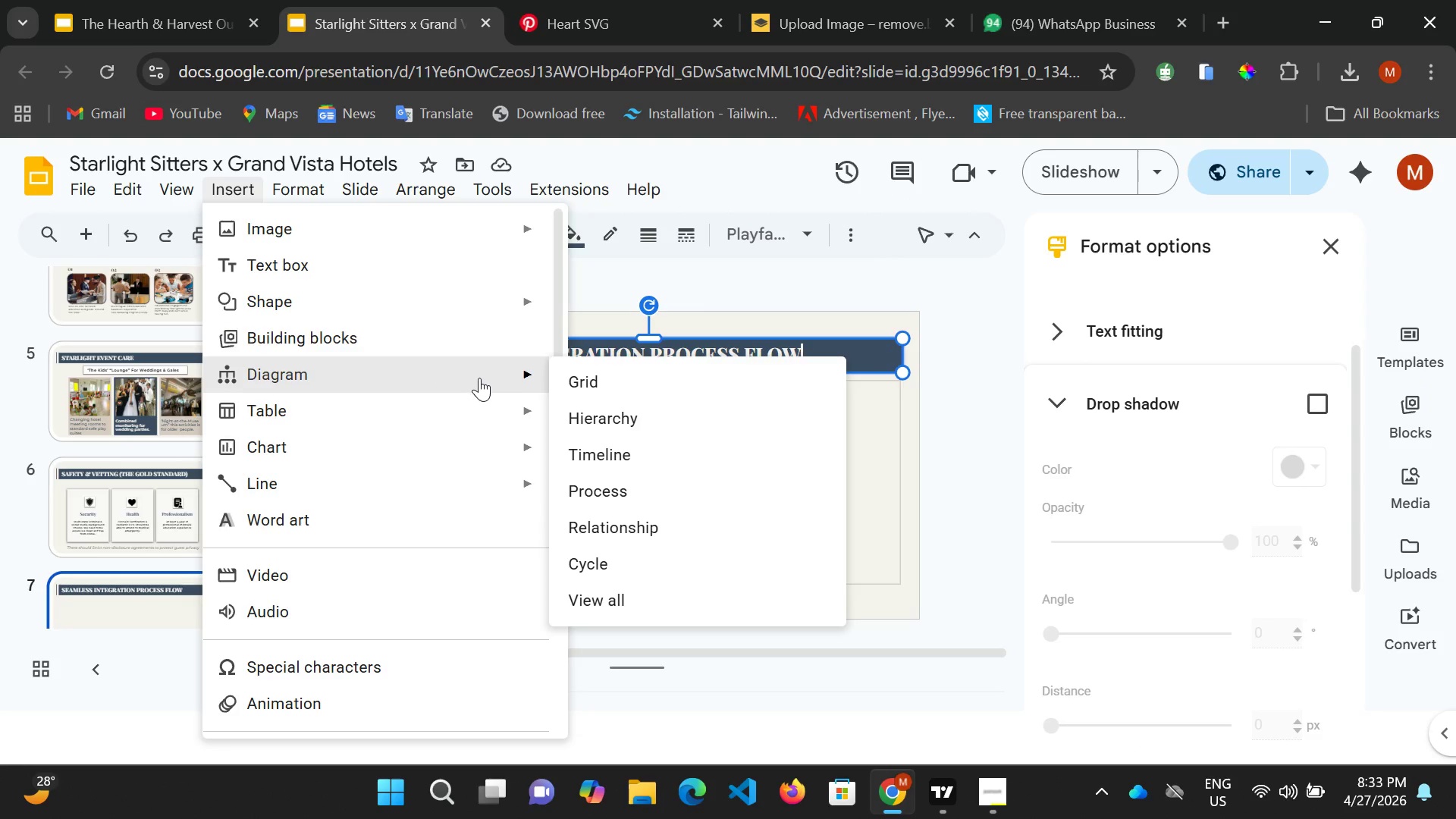 
wait(7.17)
 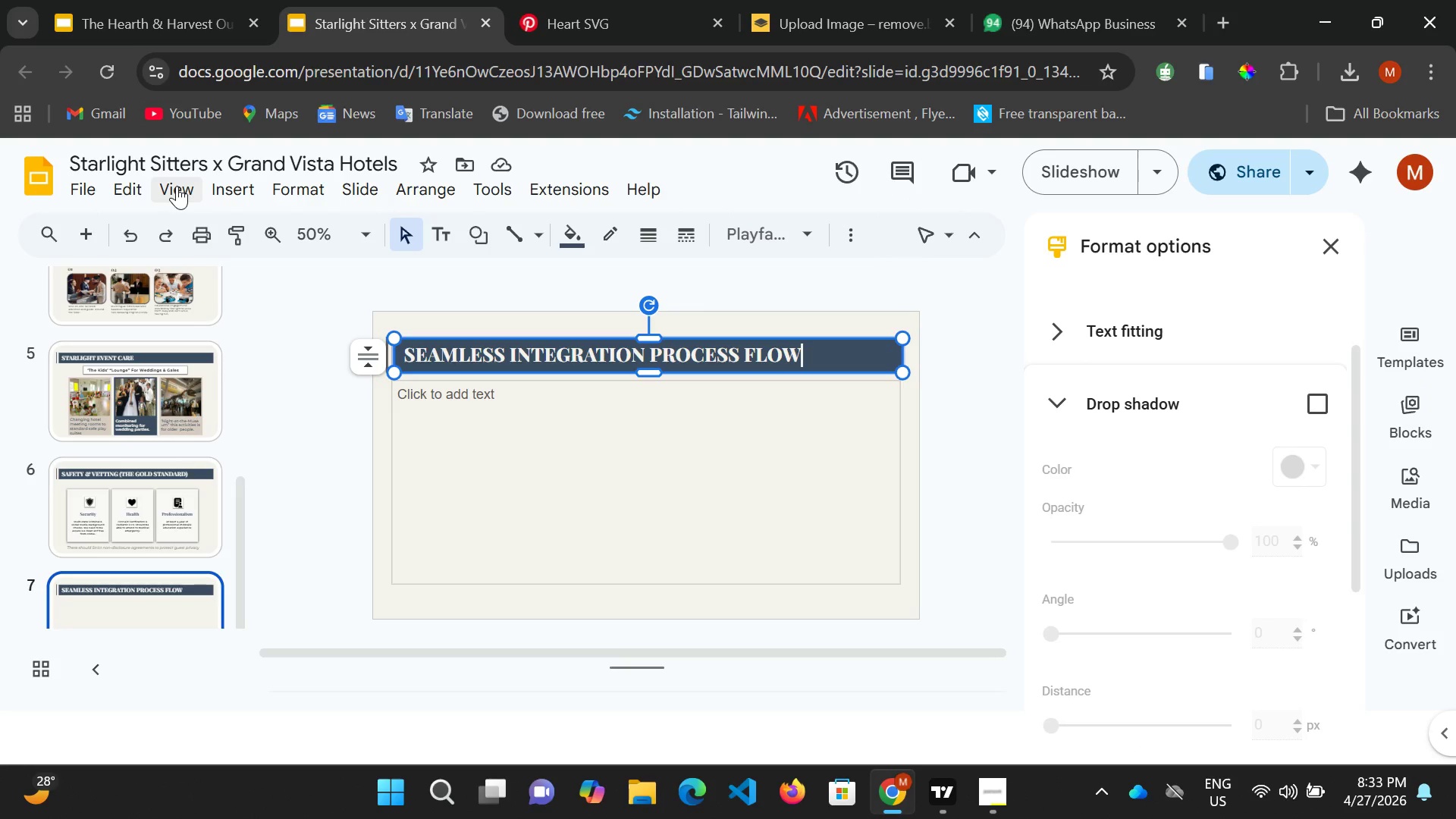 
left_click([637, 495])
 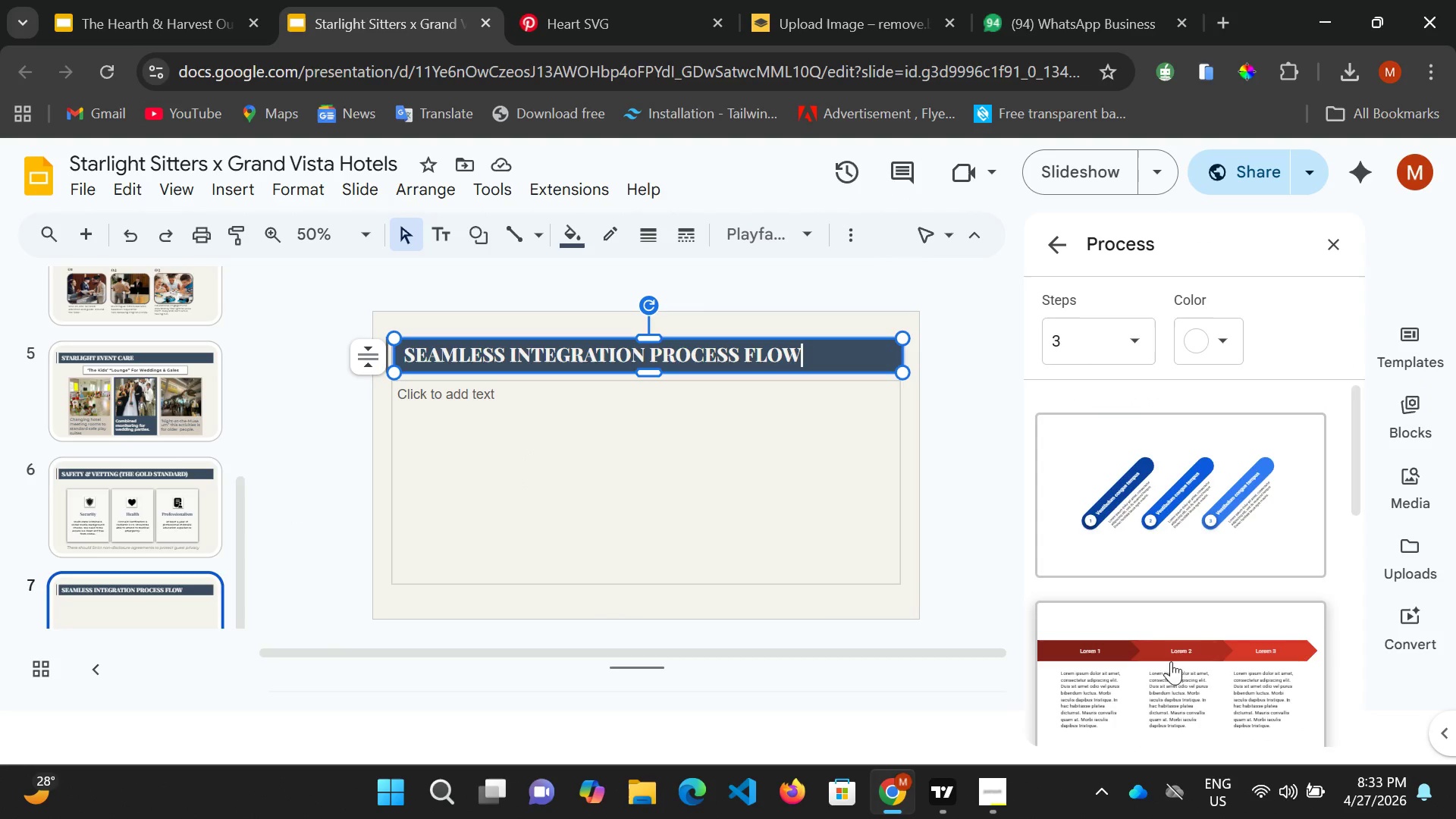 
scroll: coordinate [1173, 607], scroll_direction: down, amount: 7.0
 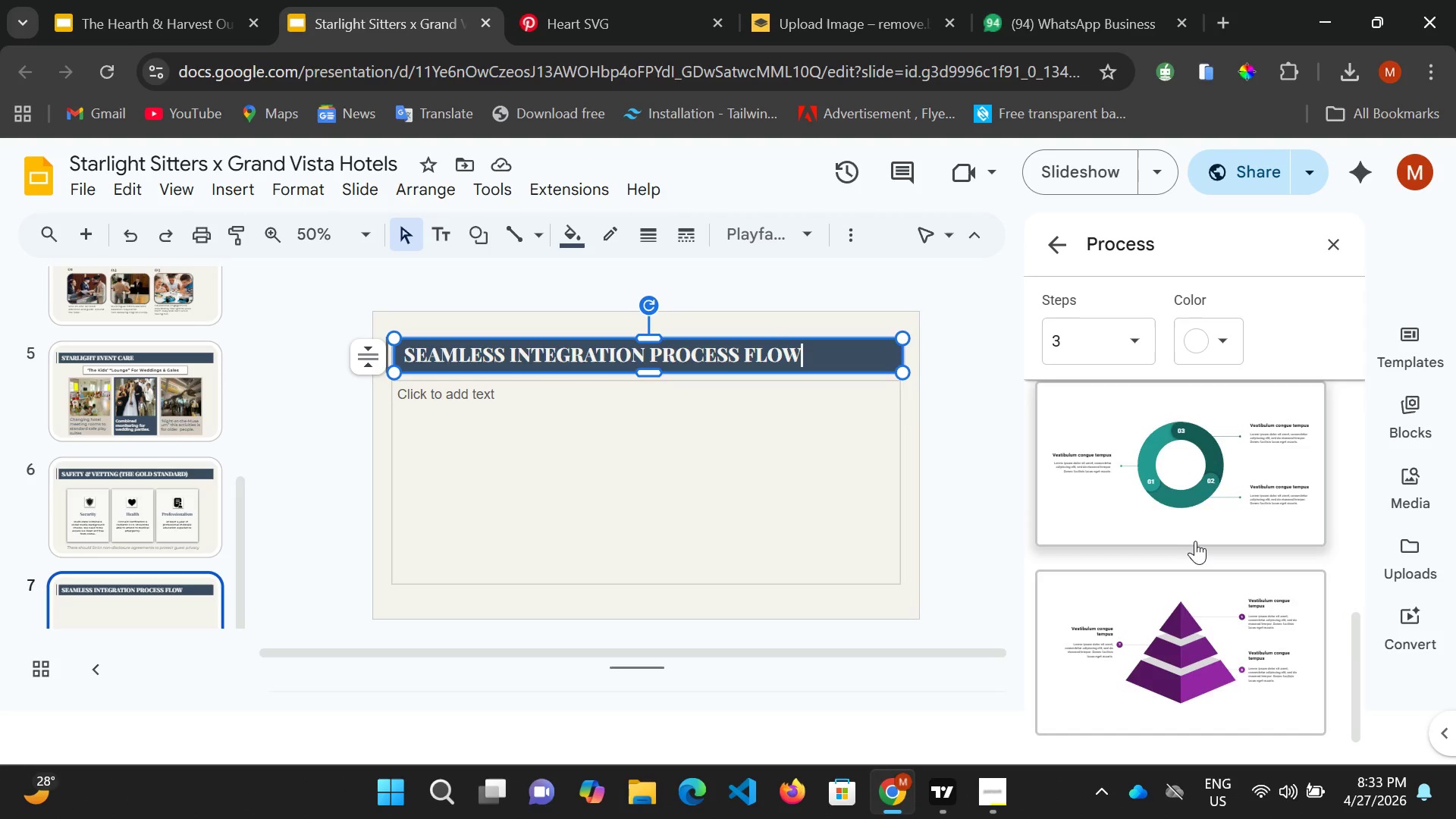 
scroll: coordinate [1196, 538], scroll_direction: up, amount: 3.0
 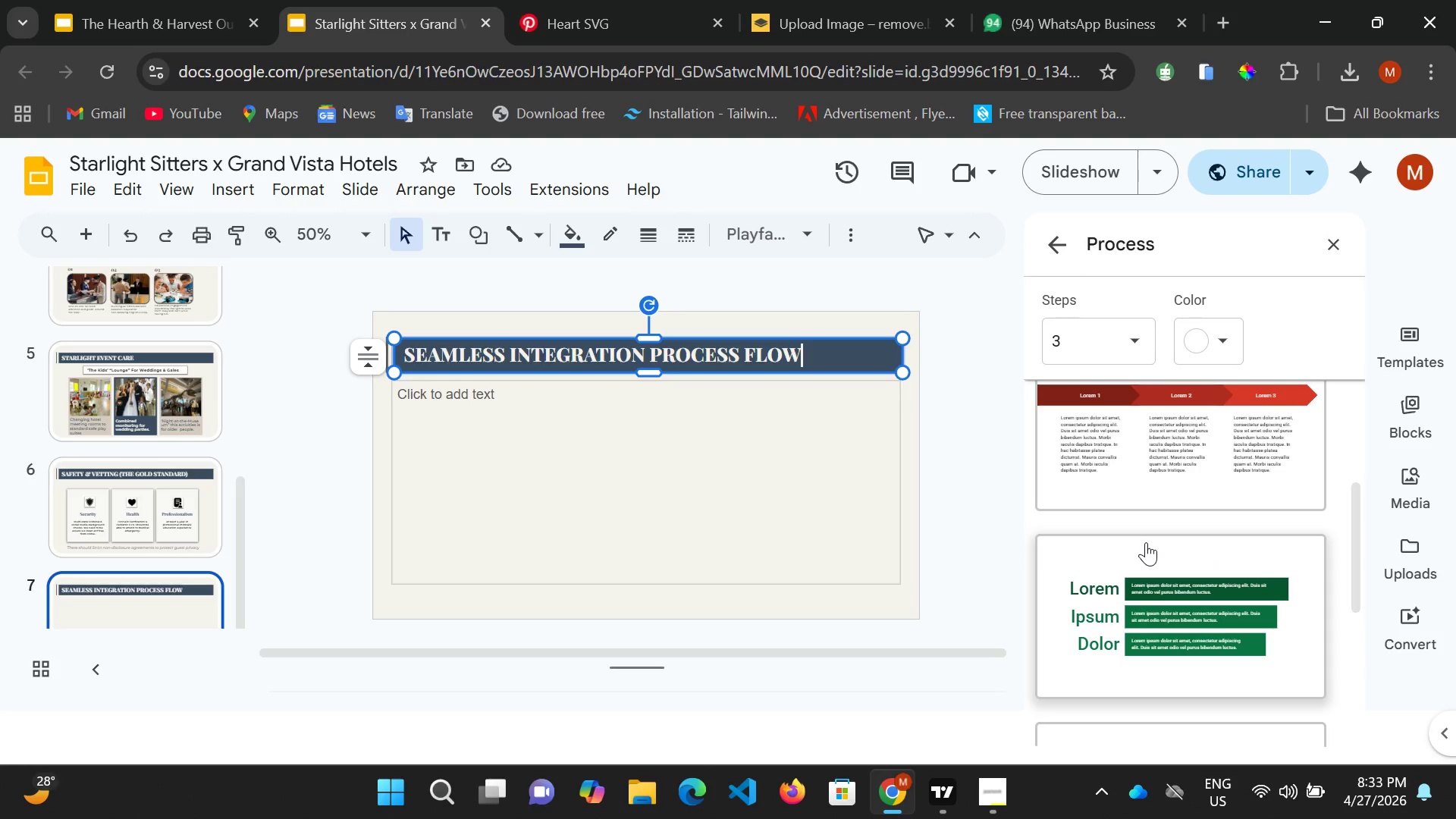 
wait(15.57)
 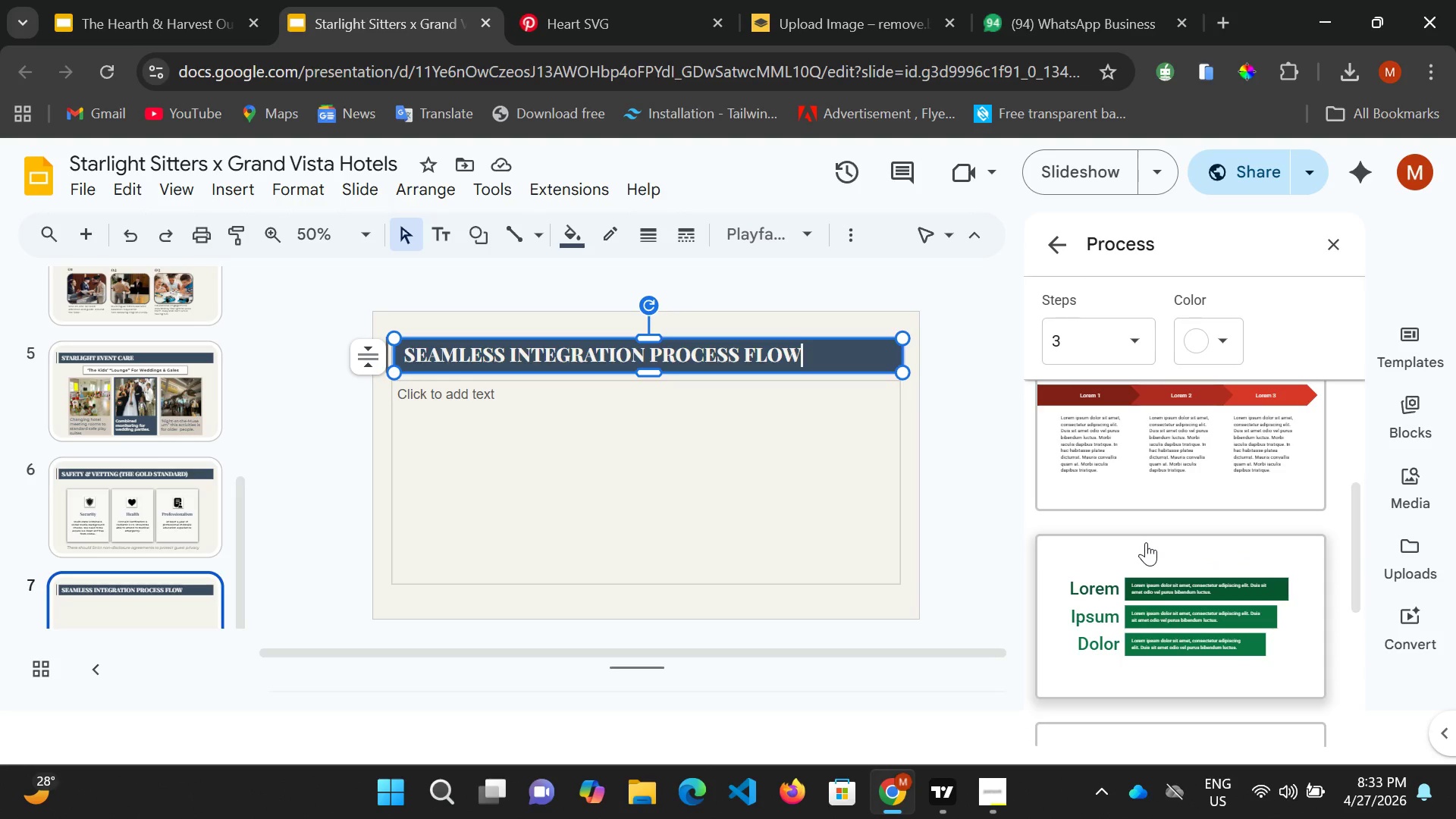 
scroll: coordinate [1225, 598], scroll_direction: down, amount: 1.0
 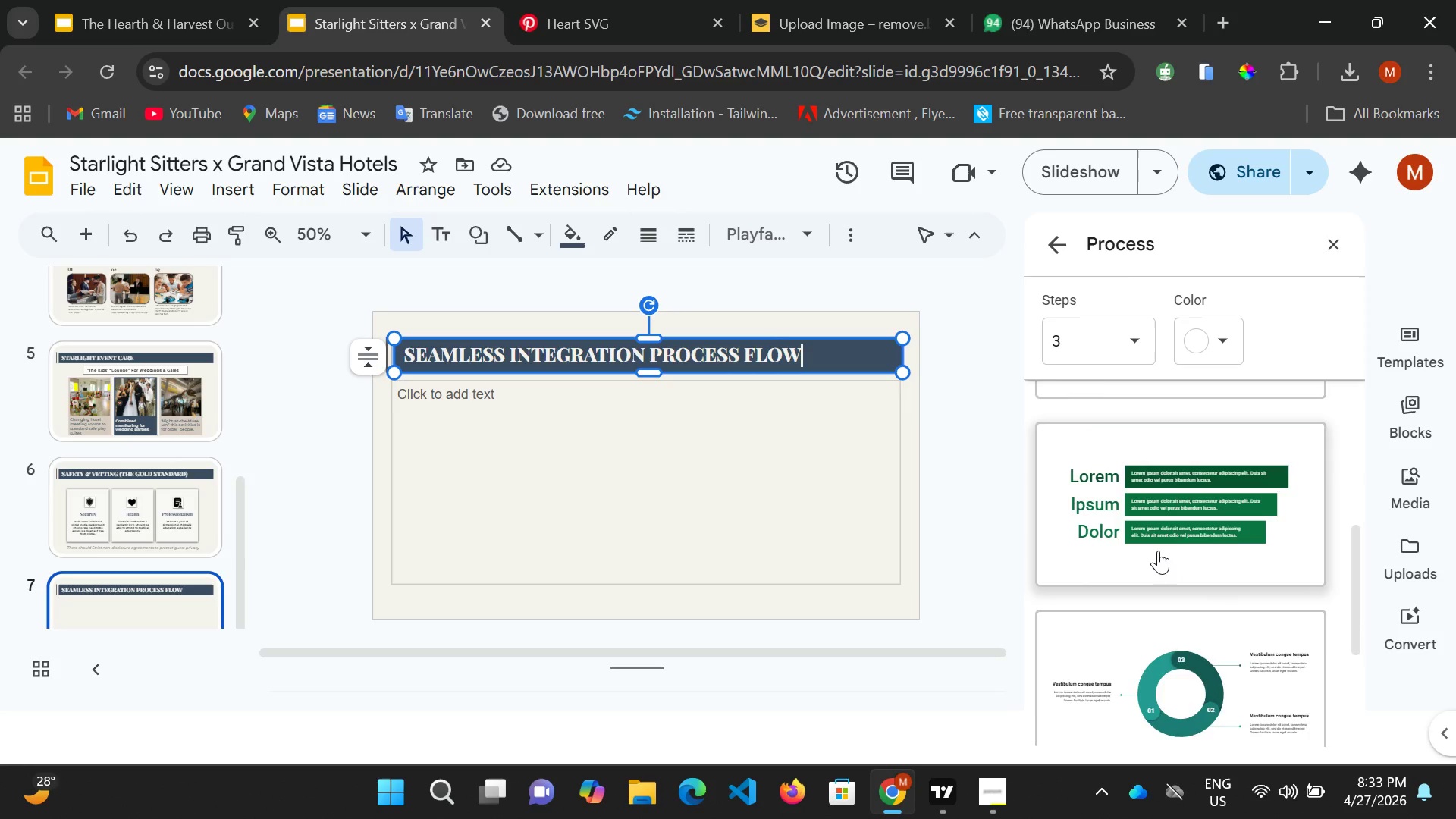 
scroll: coordinate [1158, 529], scroll_direction: up, amount: 2.0
 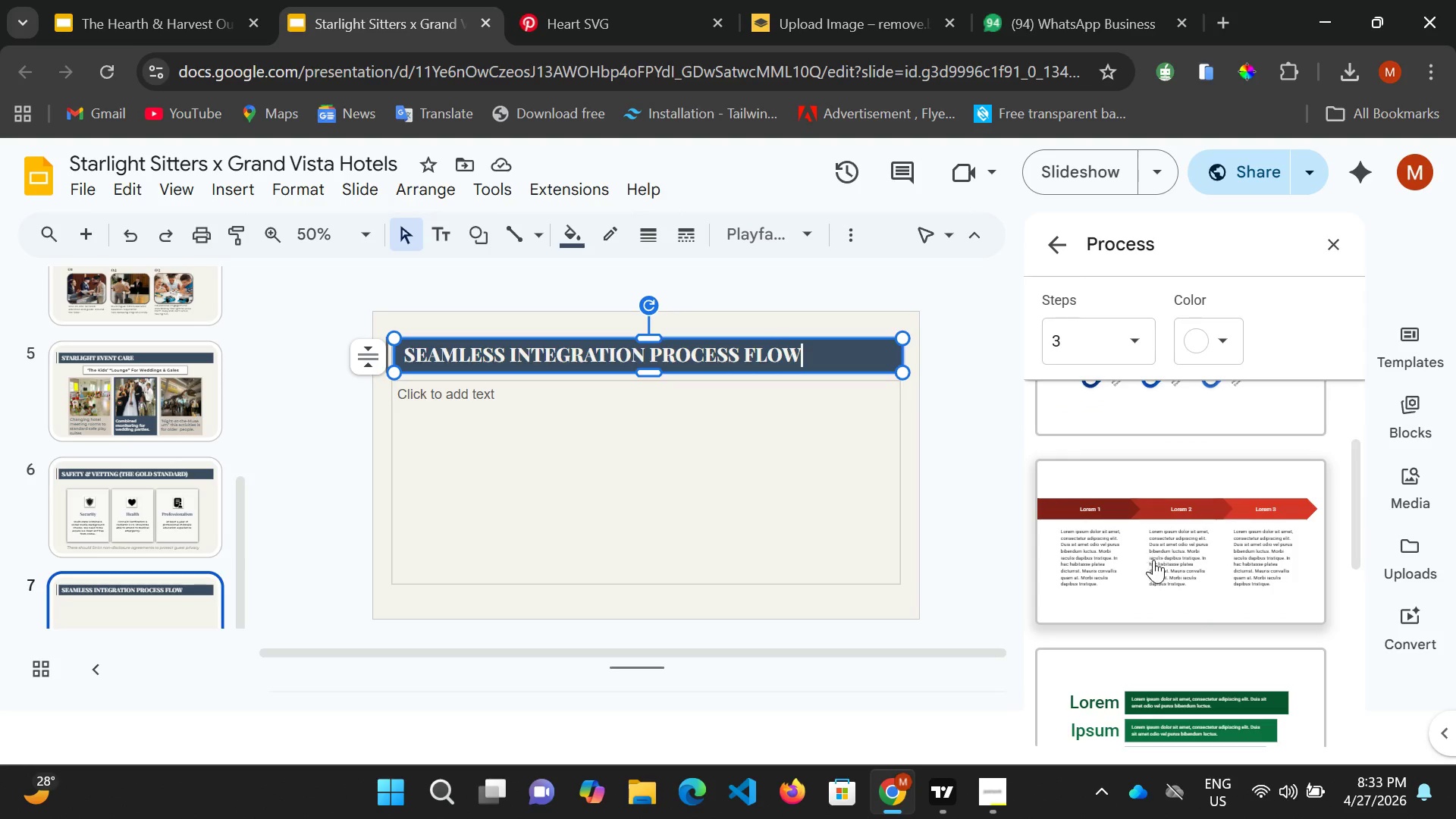 
scroll: coordinate [1175, 572], scroll_direction: down, amount: 7.0
 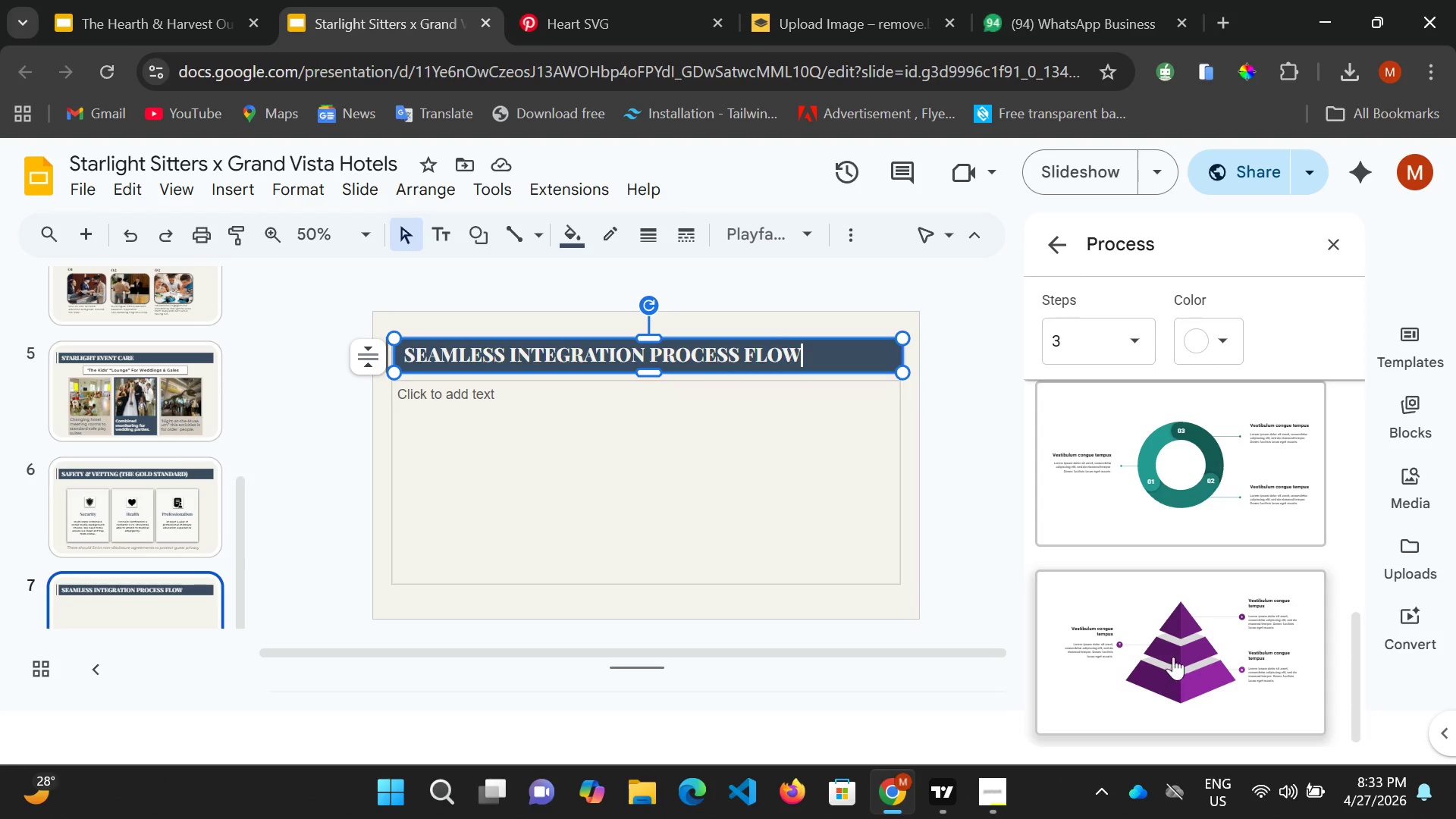 
scroll: coordinate [1186, 500], scroll_direction: up, amount: 9.0
 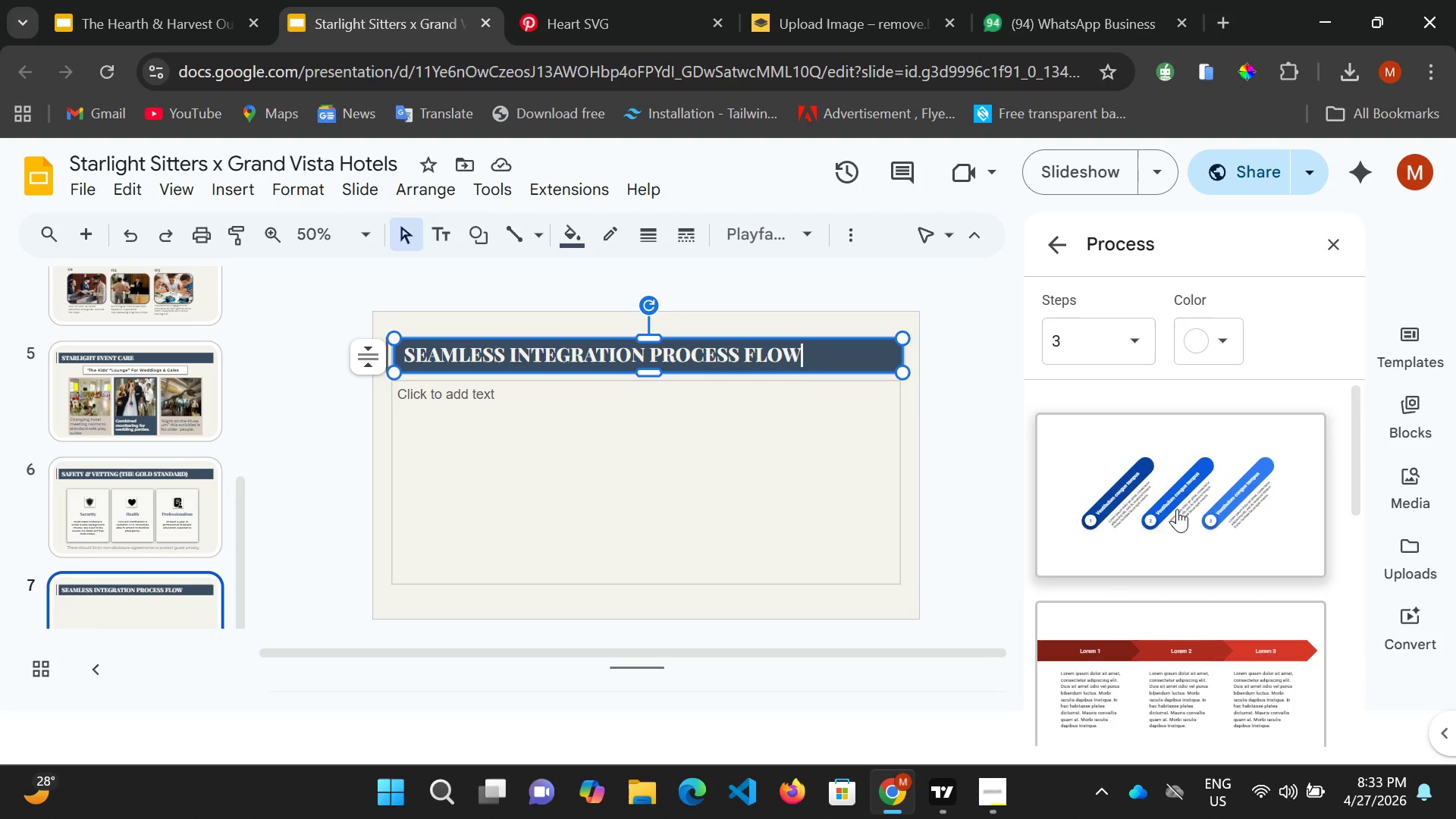 
scroll: coordinate [1177, 512], scroll_direction: down, amount: 3.0
 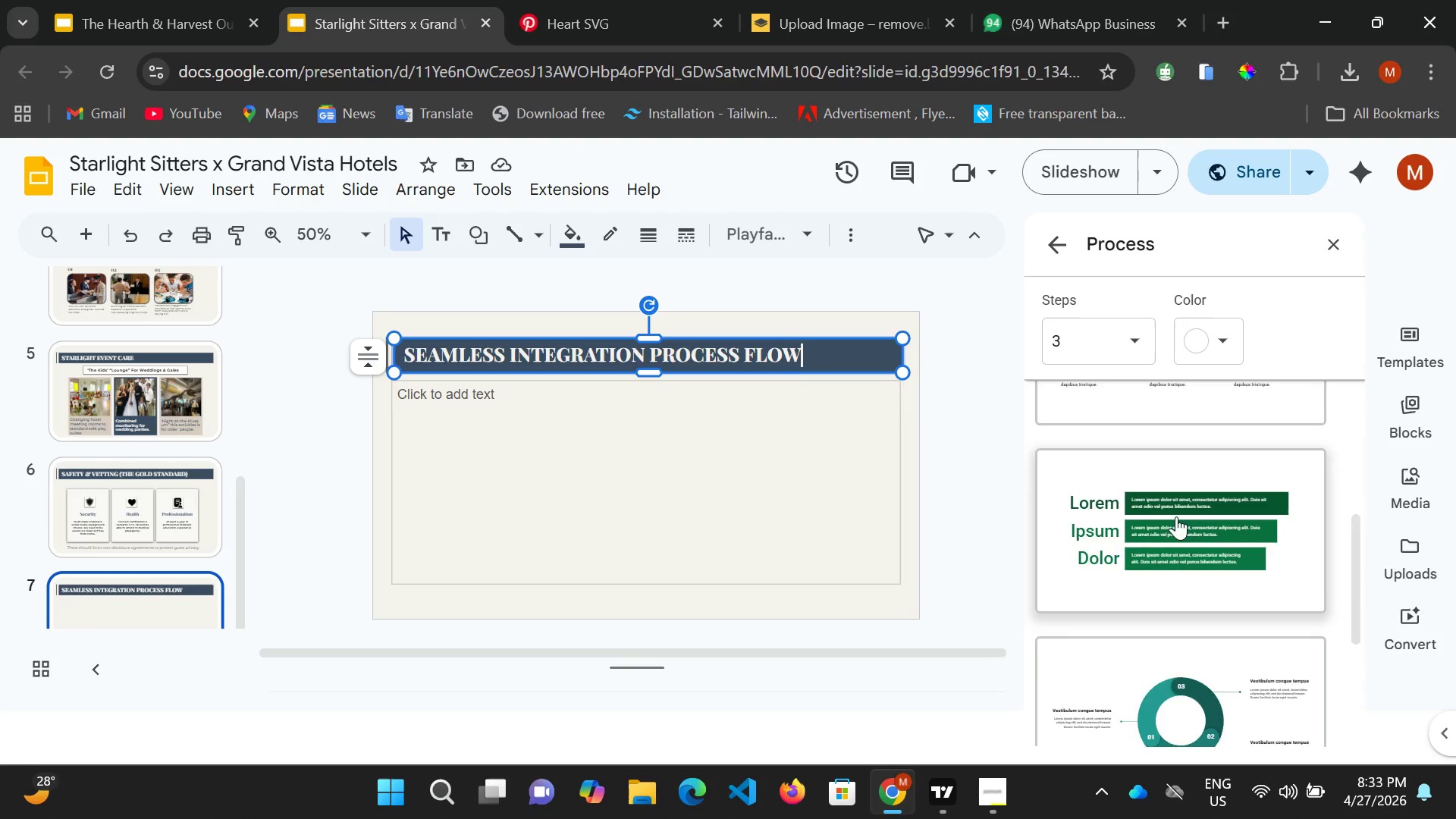 
scroll: coordinate [1176, 516], scroll_direction: up, amount: 1.0
 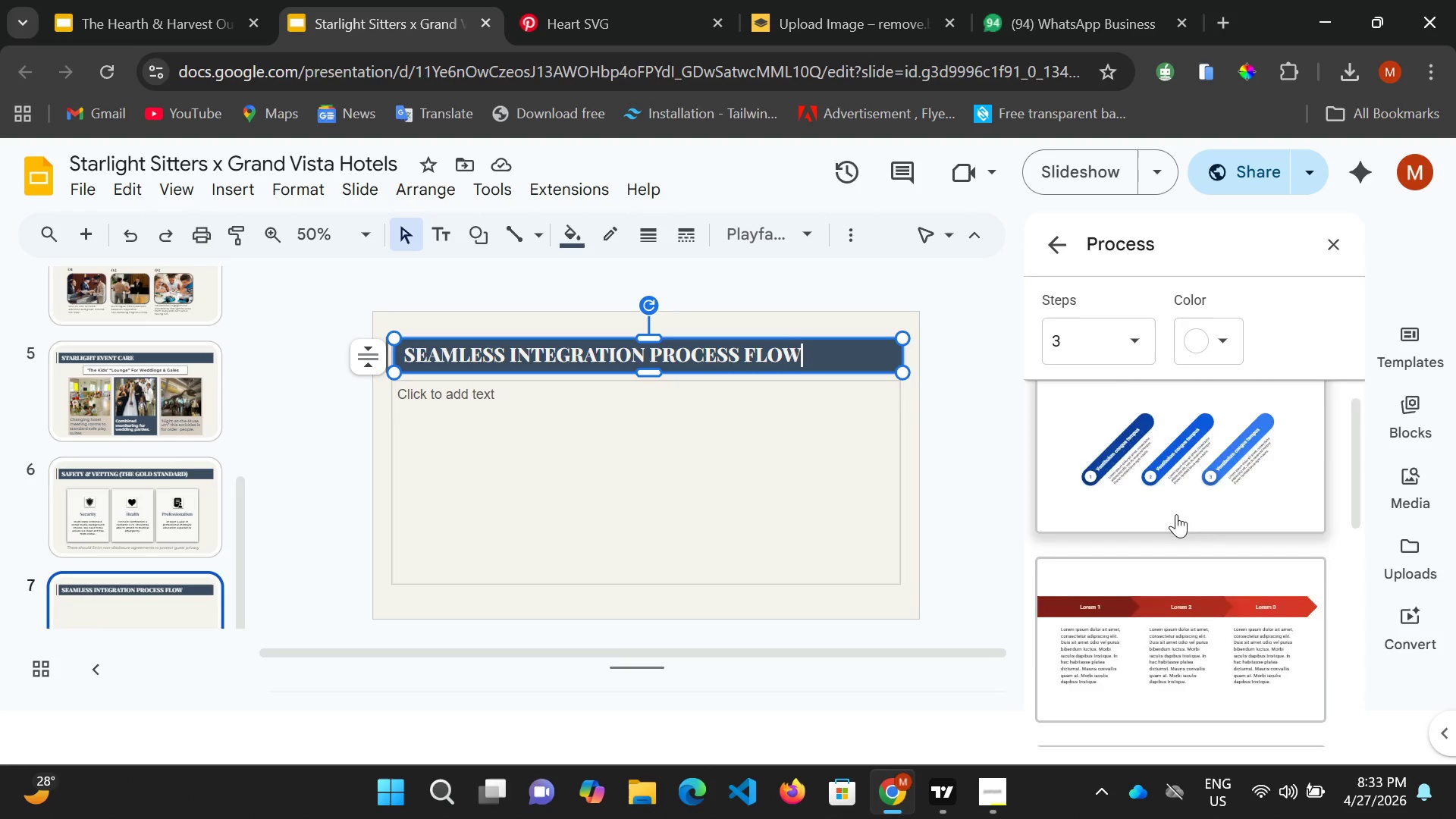 
scroll: coordinate [1176, 514], scroll_direction: down, amount: 2.0
 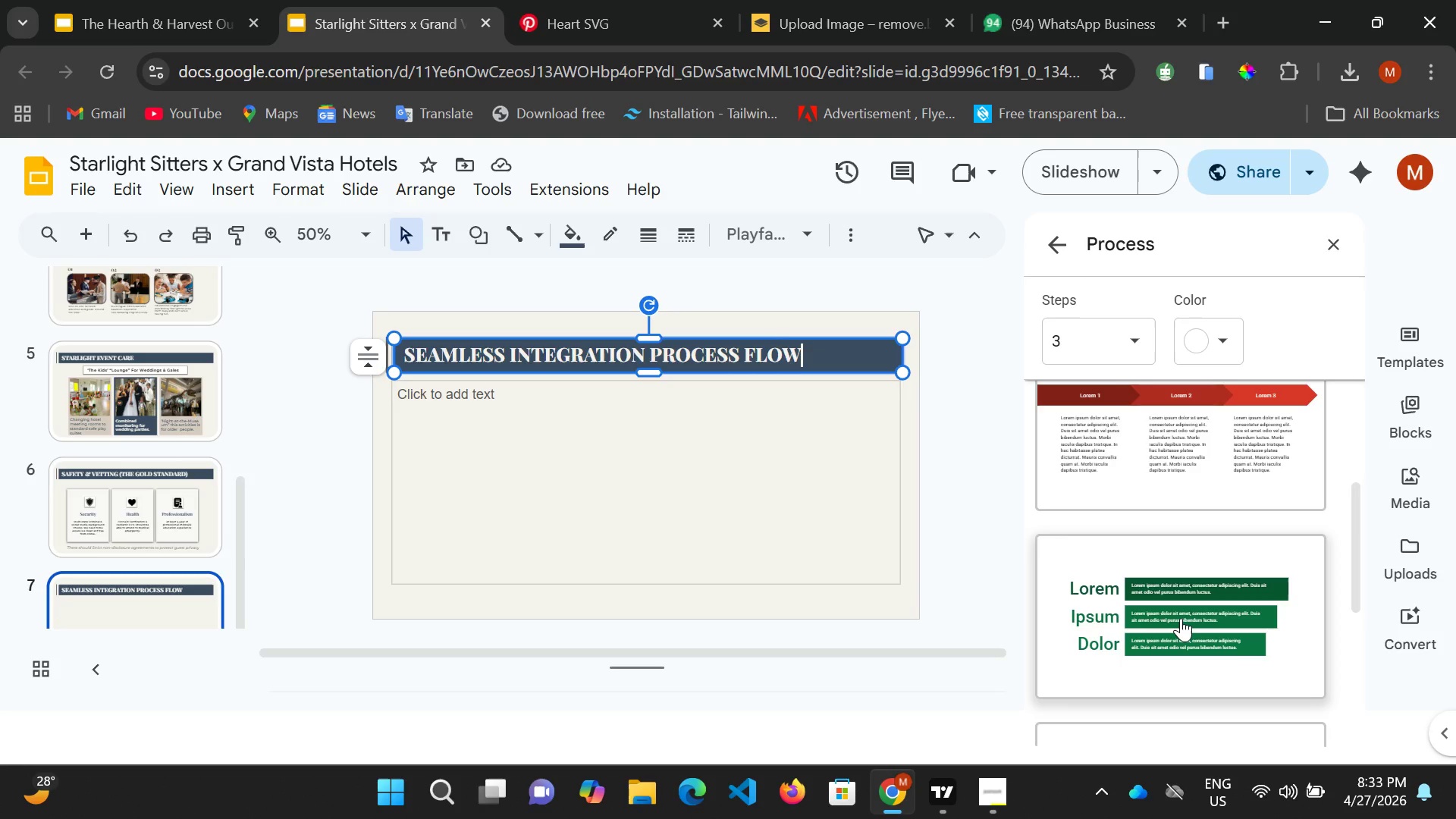 
wait(7.98)
 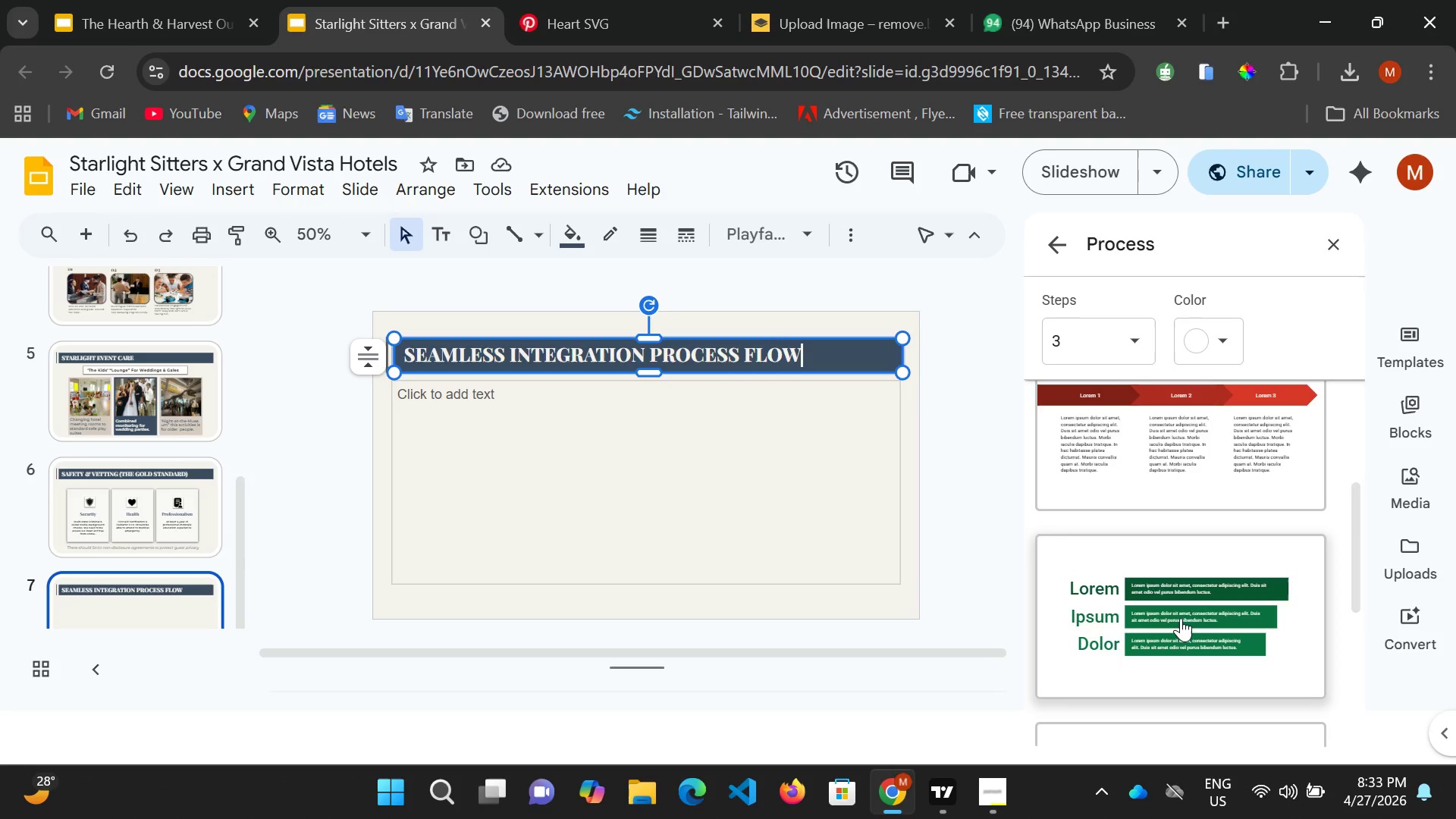 
left_click([1184, 591])
 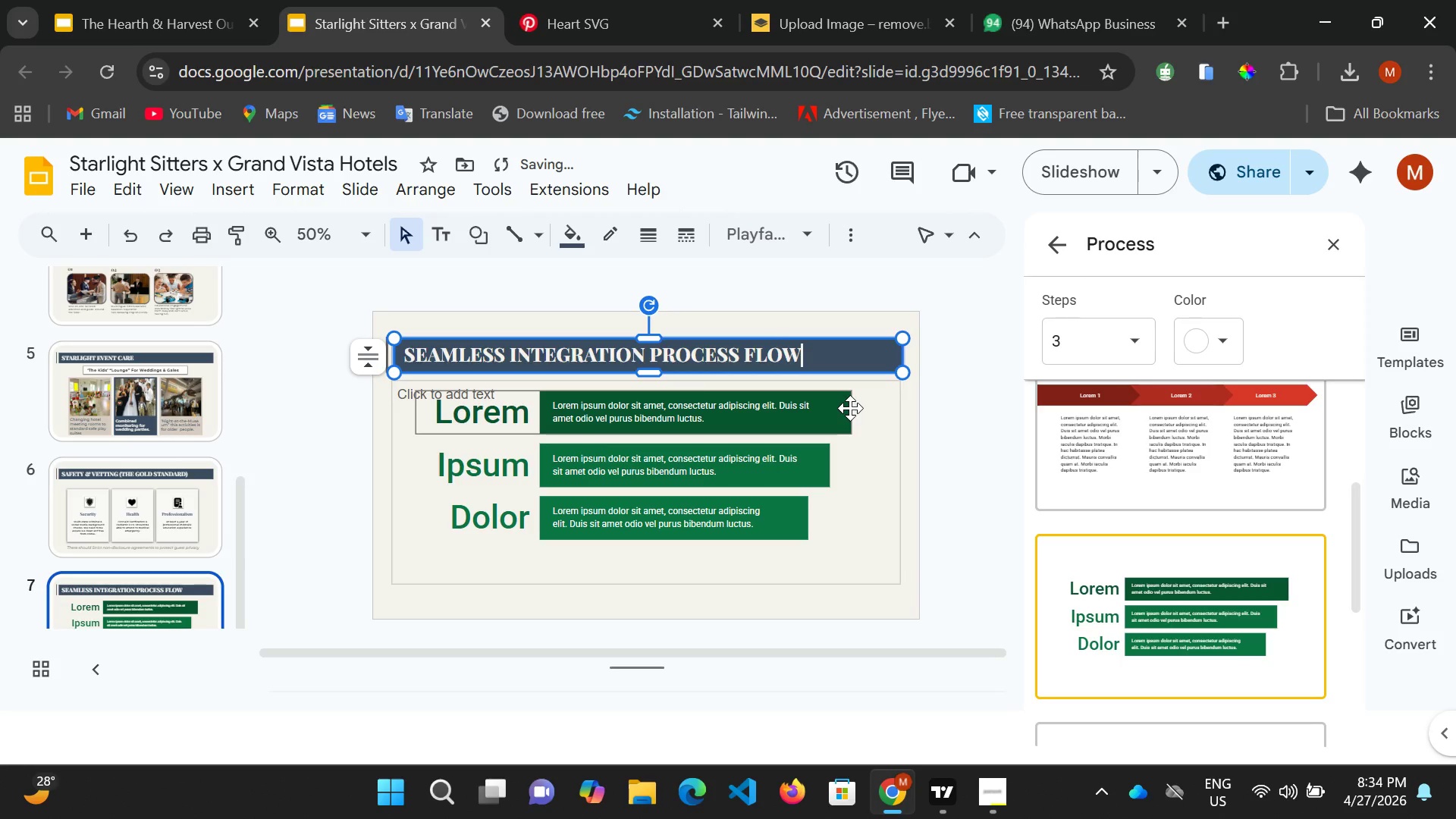 
key(Control+Z)
 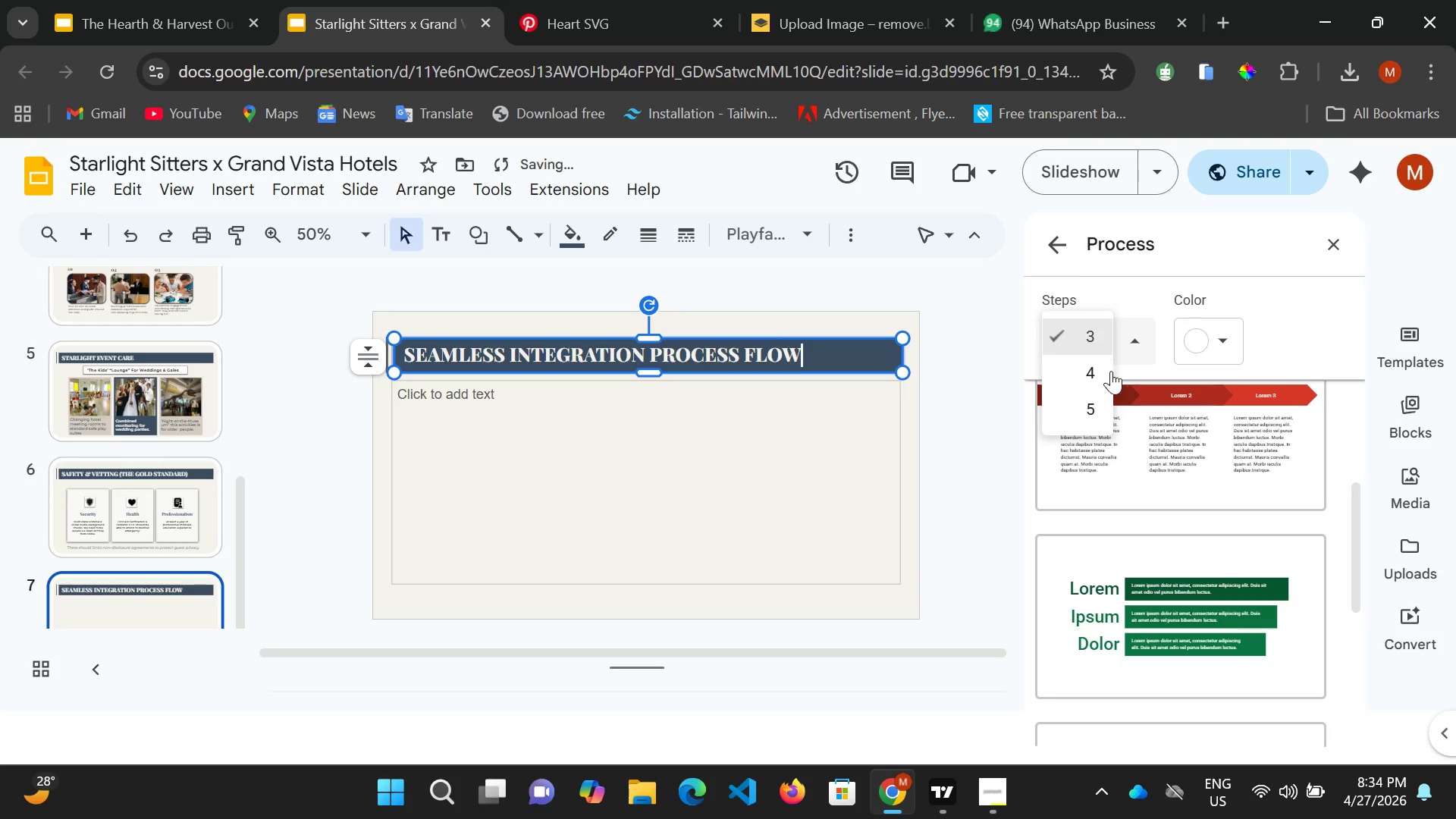 
left_click([1109, 381])
 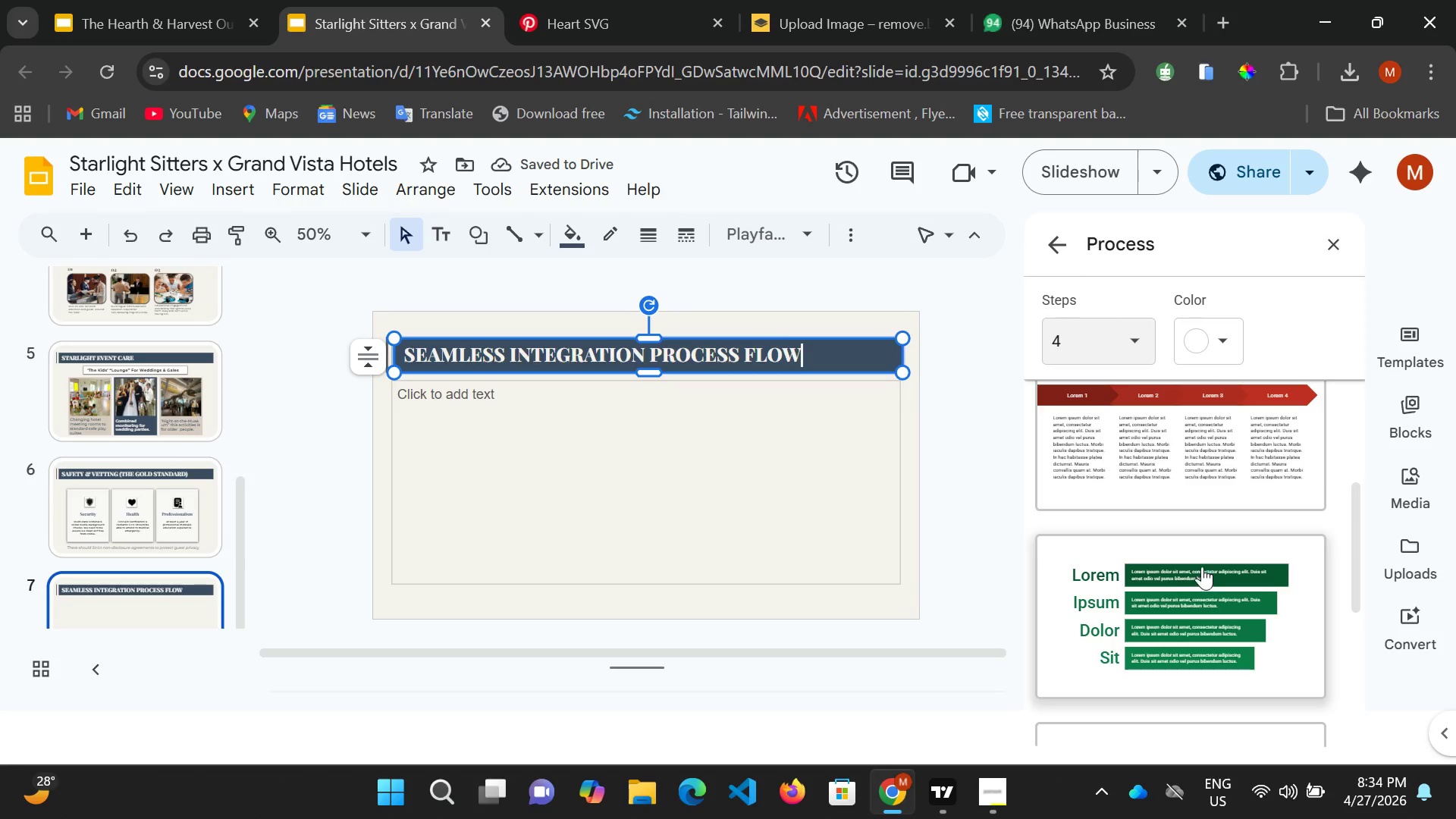 
left_click([1202, 565])
 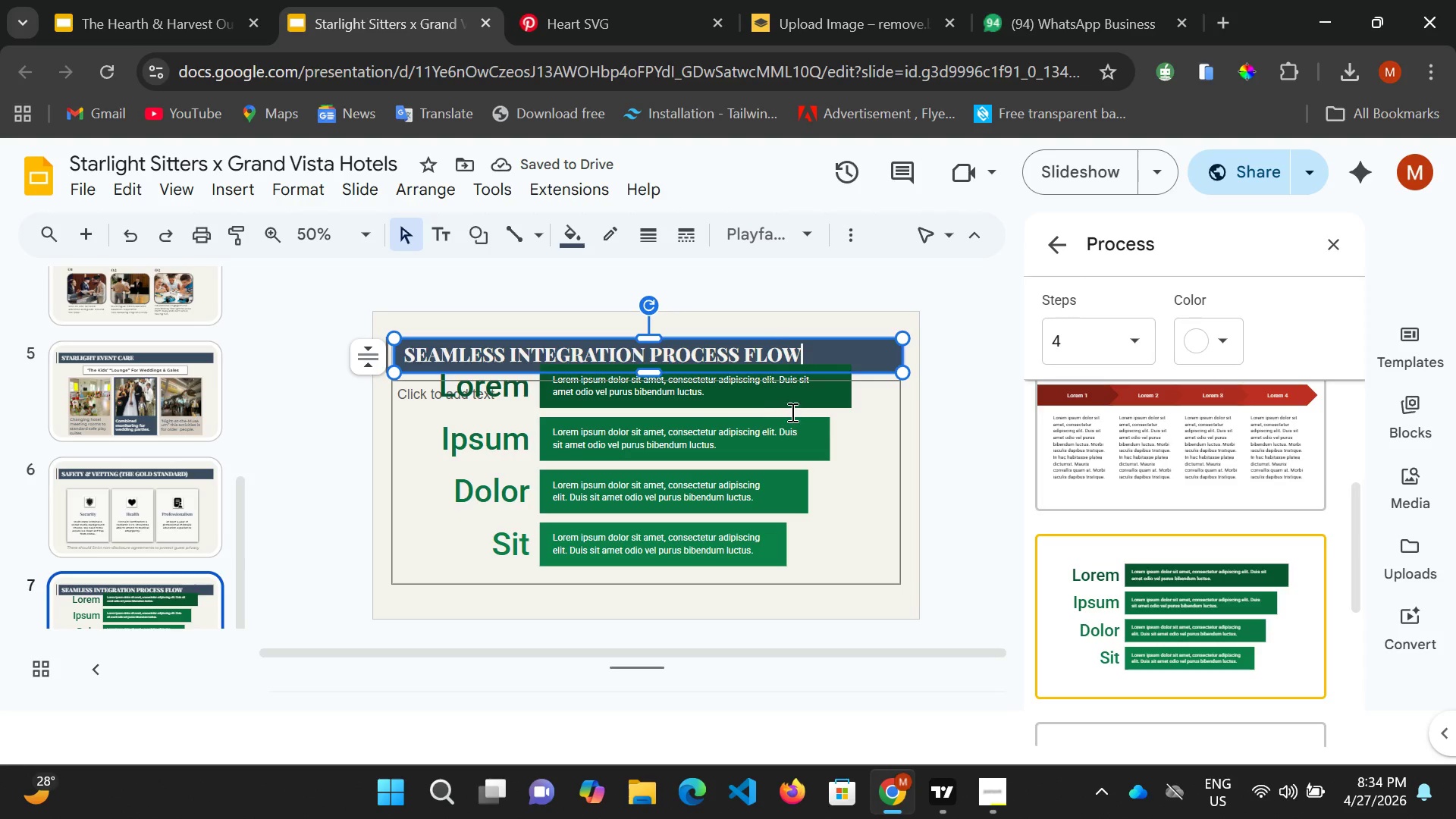 
left_click([802, 405])
 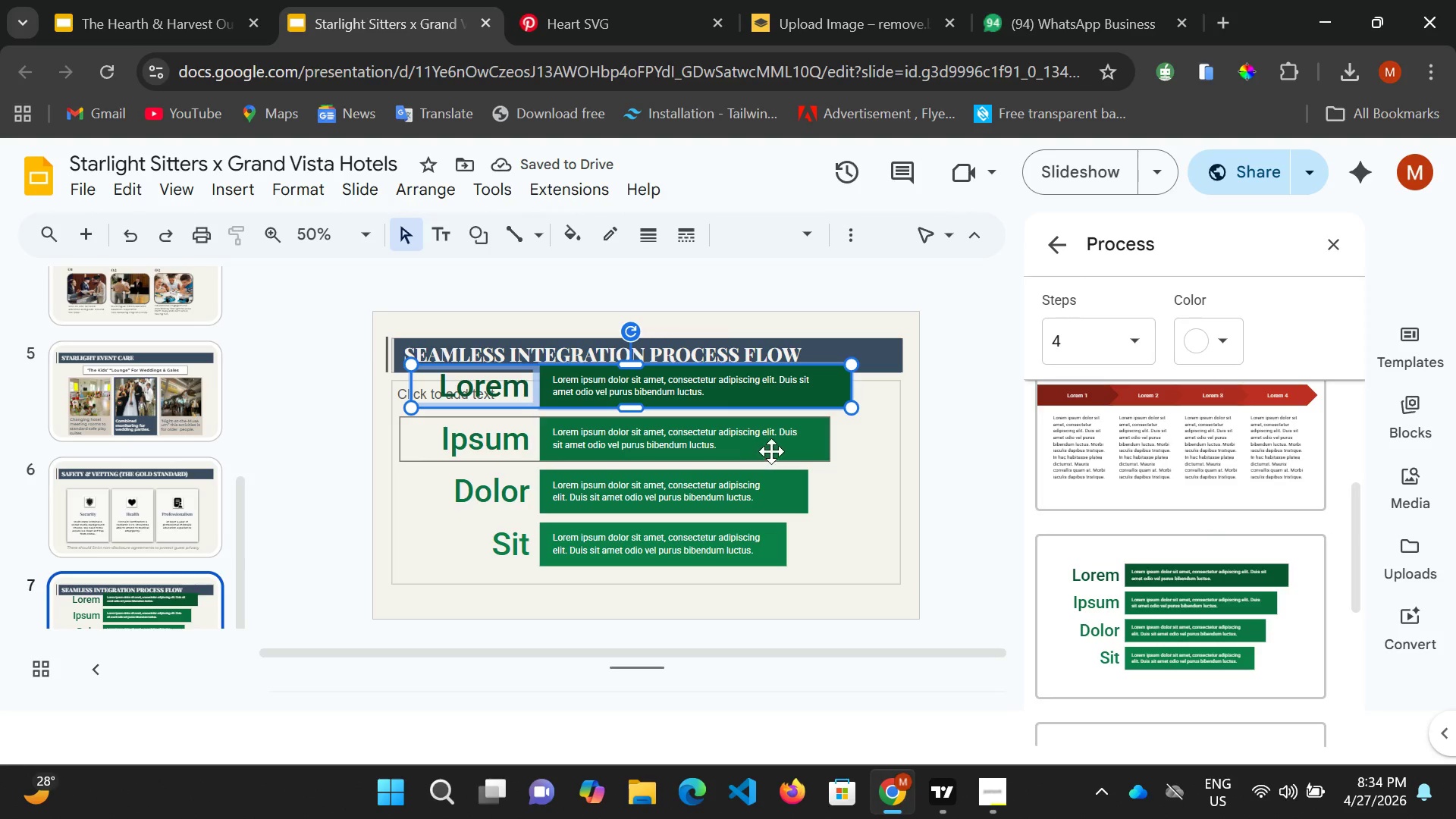 
hold_key(key=ControlLeft, duration=0.36)
left_click([773, 449])
 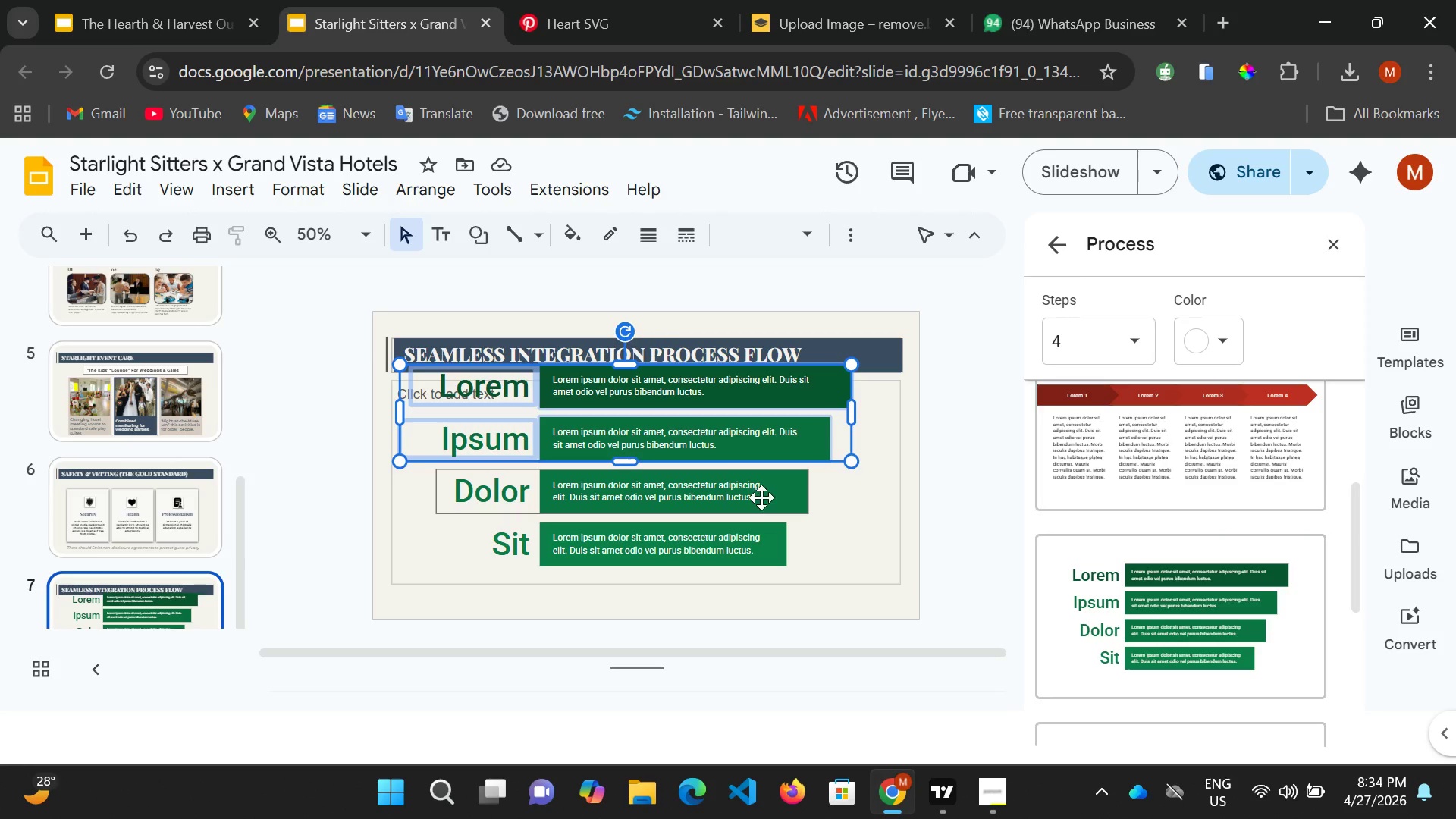 
left_click([765, 497])
 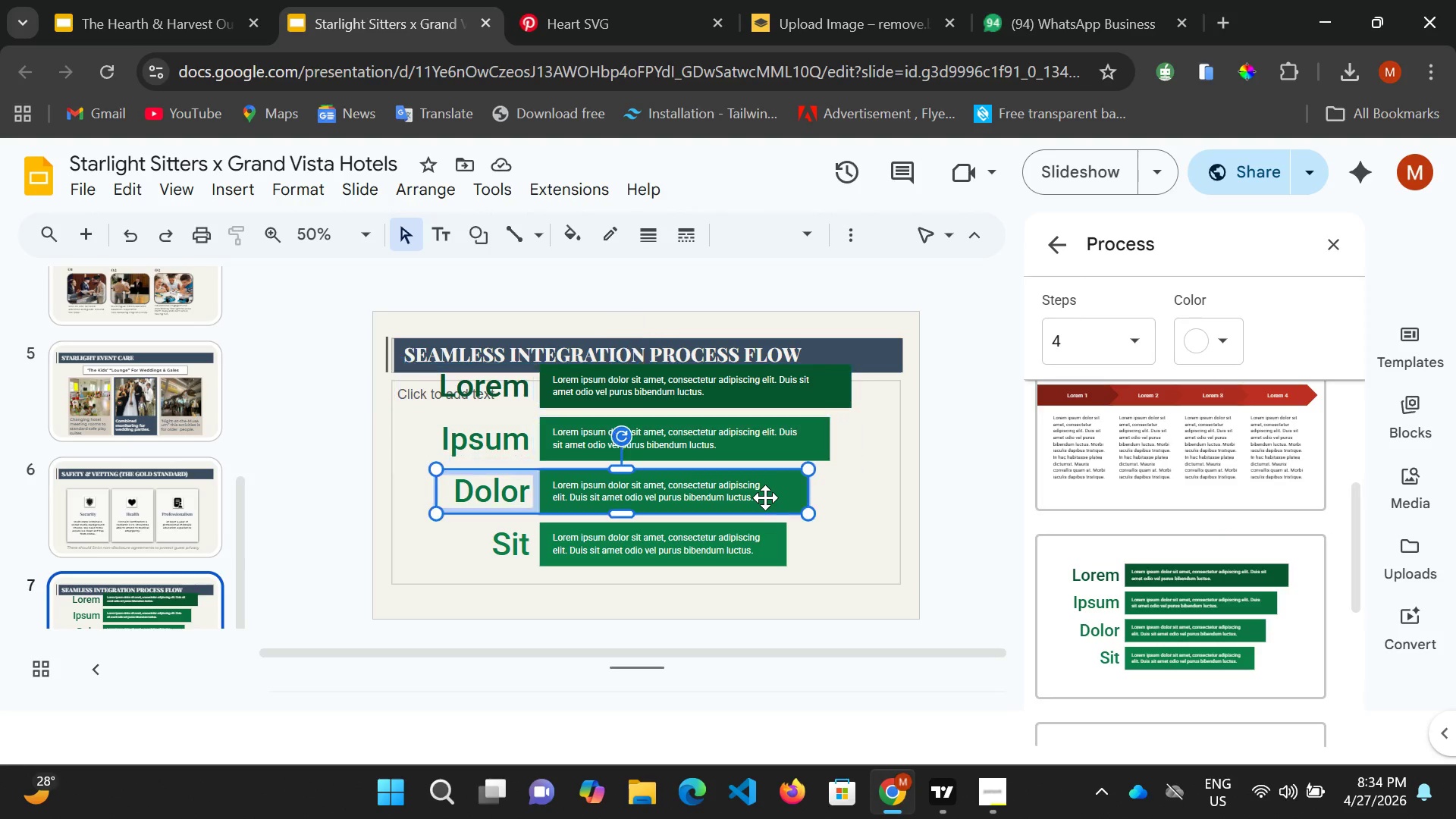 
key(Control+ControlLeft)
 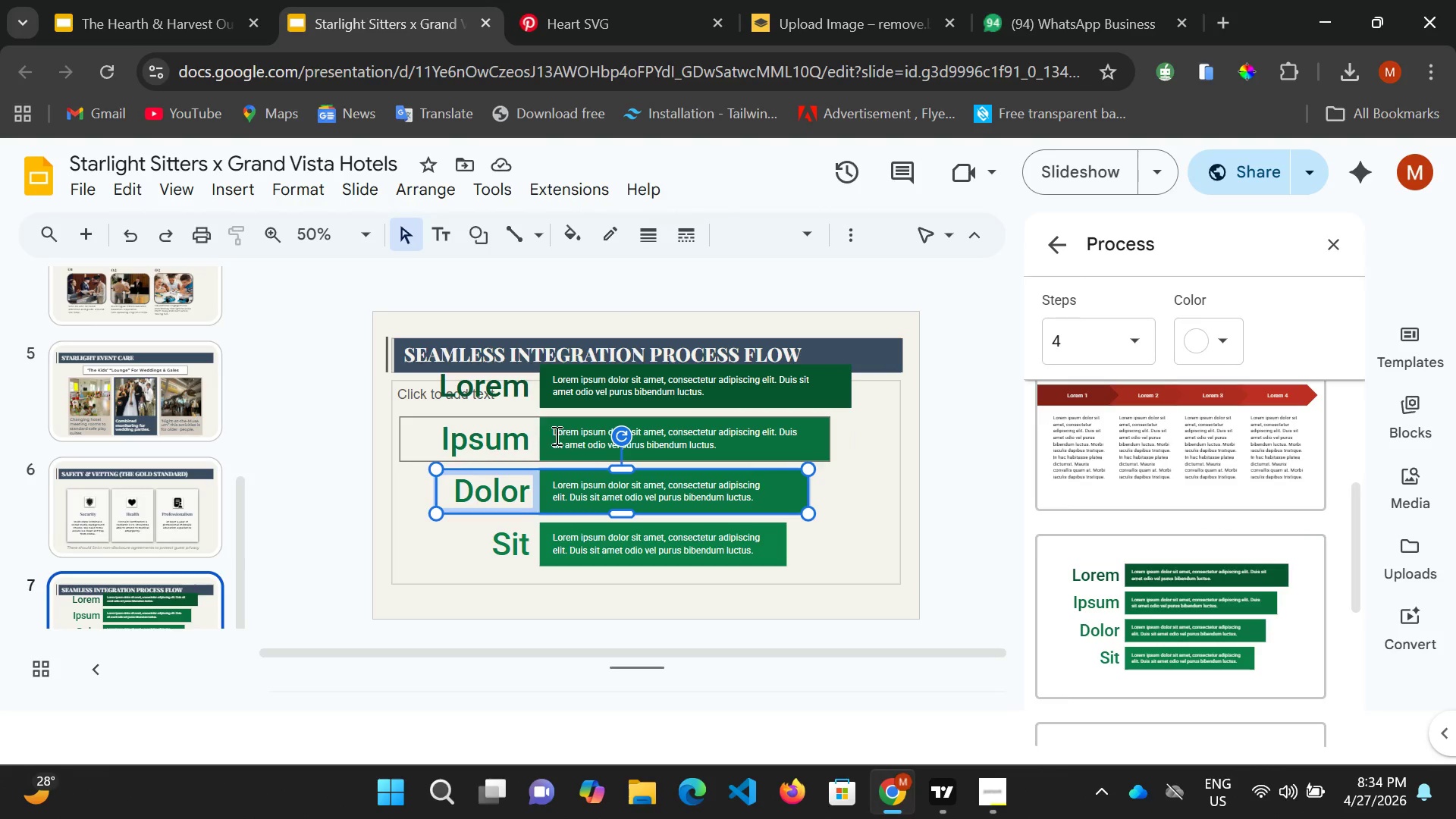 
key(Control+ControlLeft)
 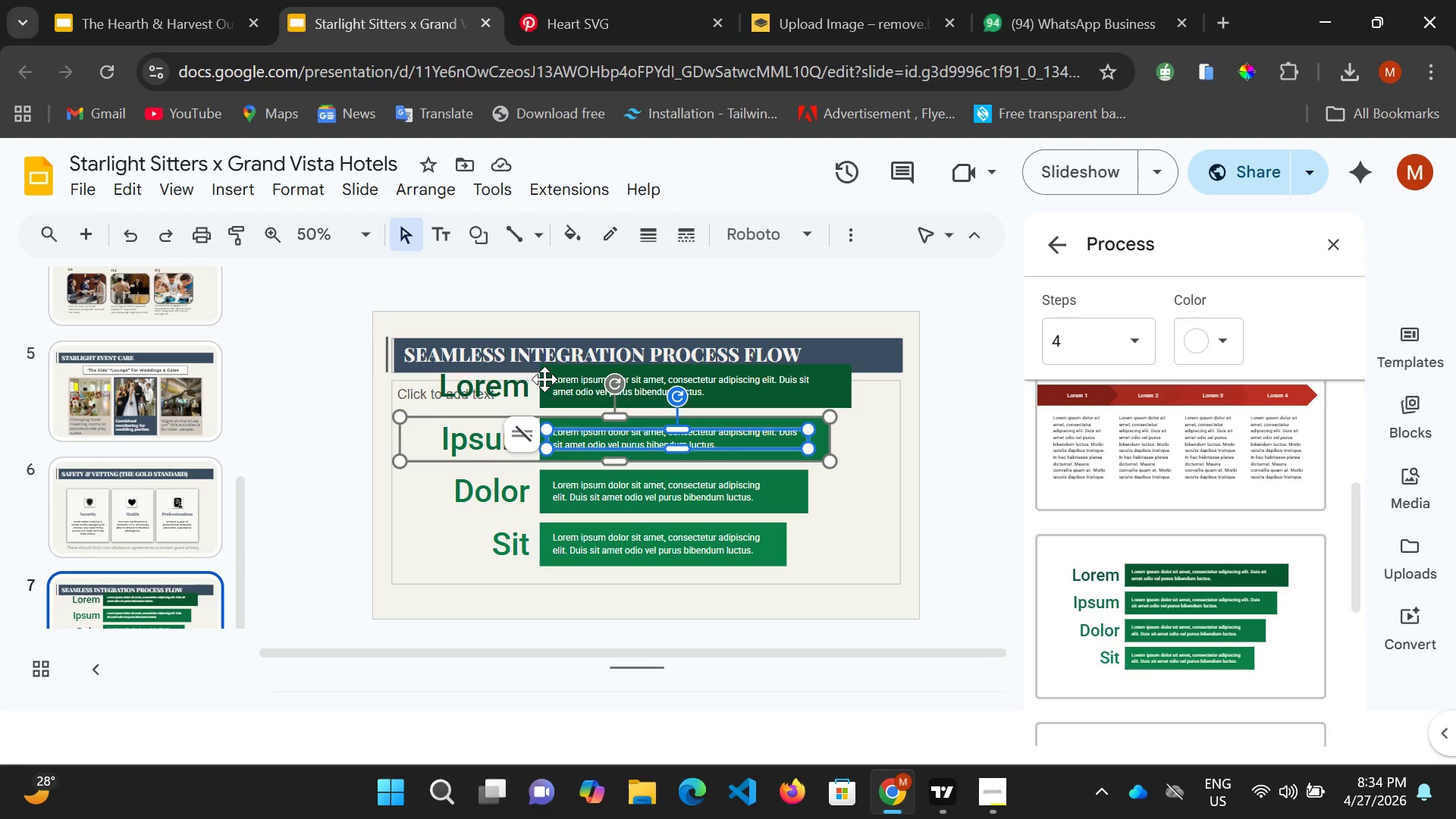 
hold_key(key=ControlLeft, duration=0.31)
 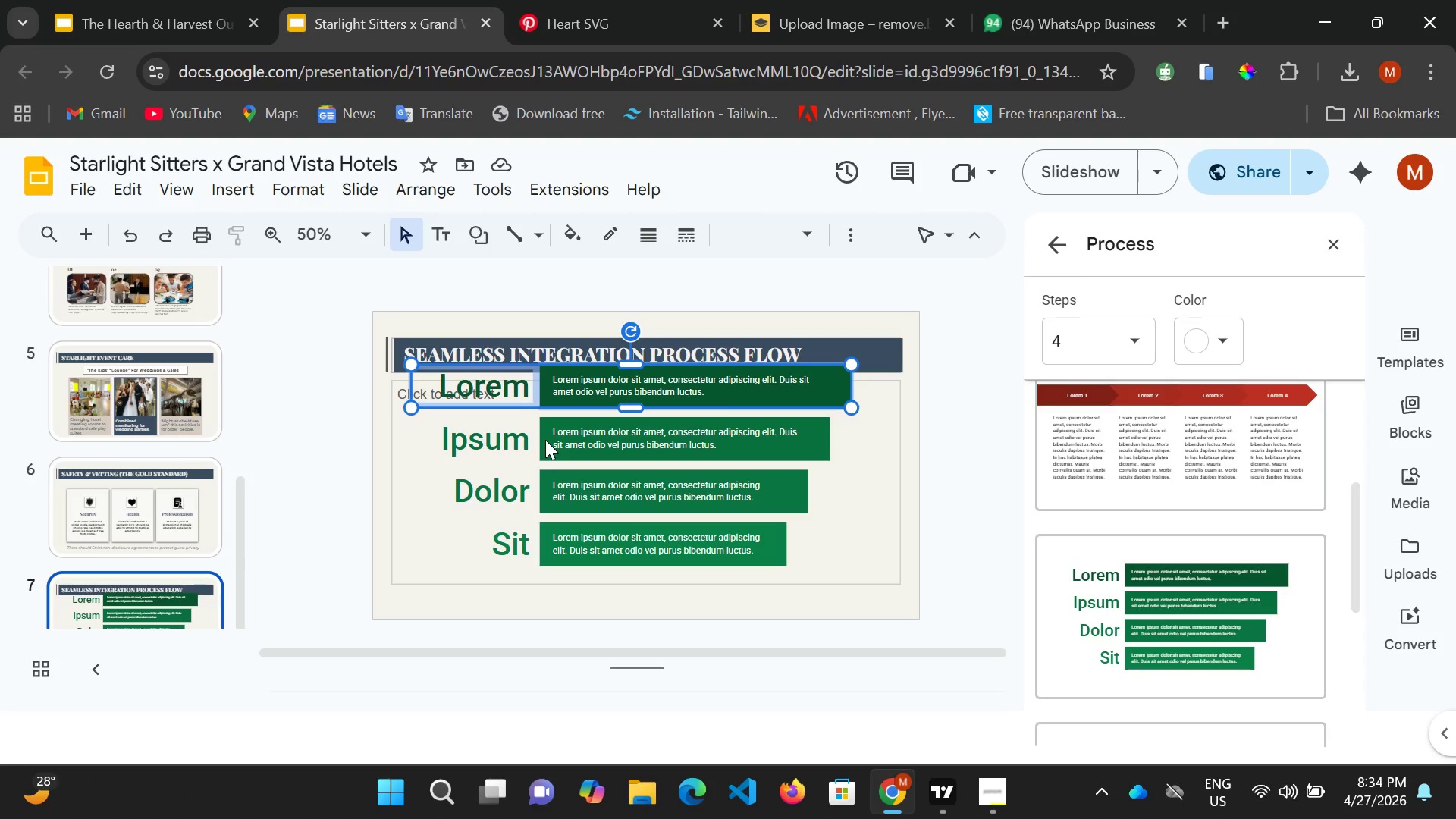 
hold_key(key=ControlLeft, duration=1.5)
 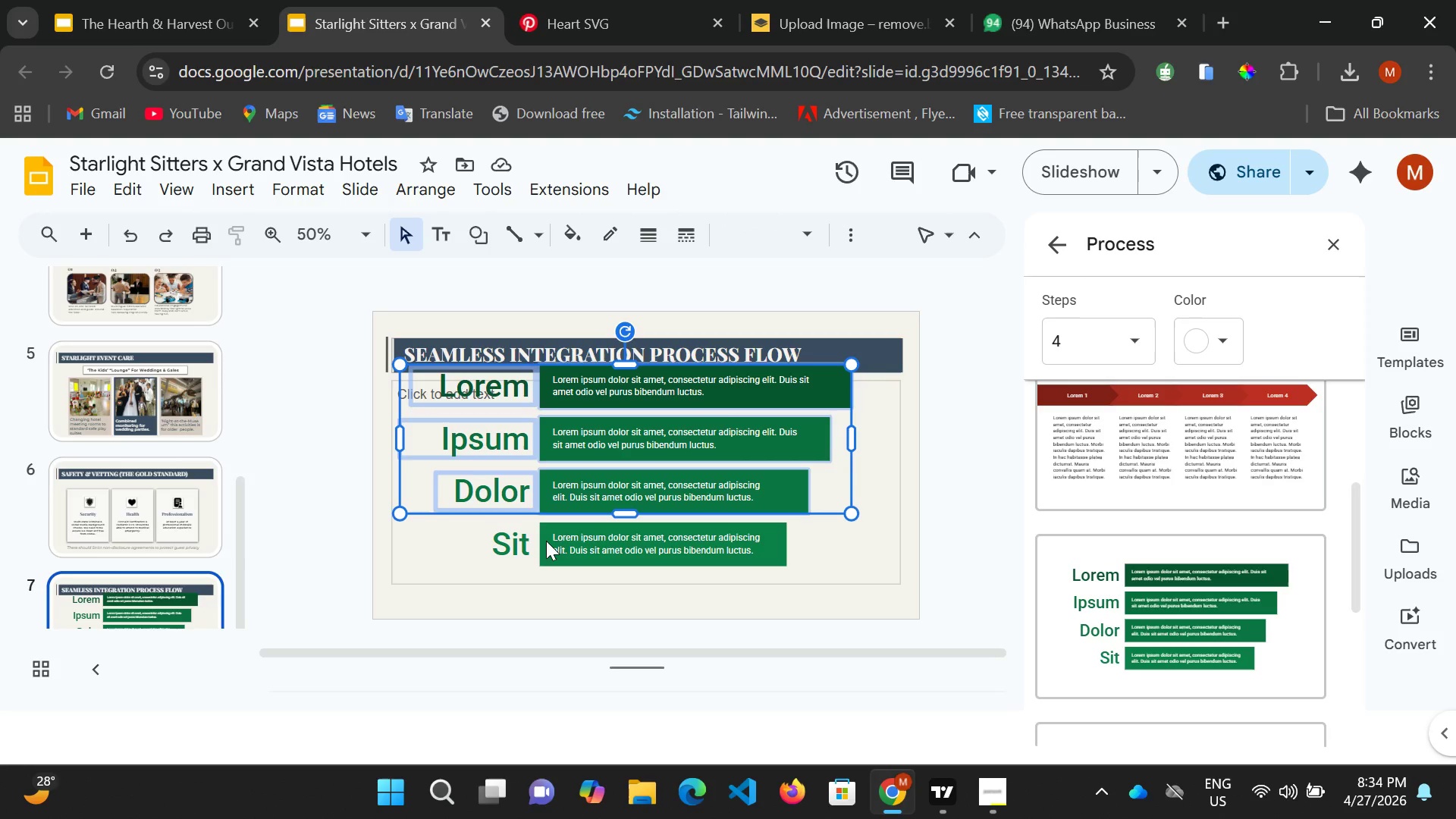 
hold_key(key=ControlLeft, duration=1.42)
left_click([545, 489])
 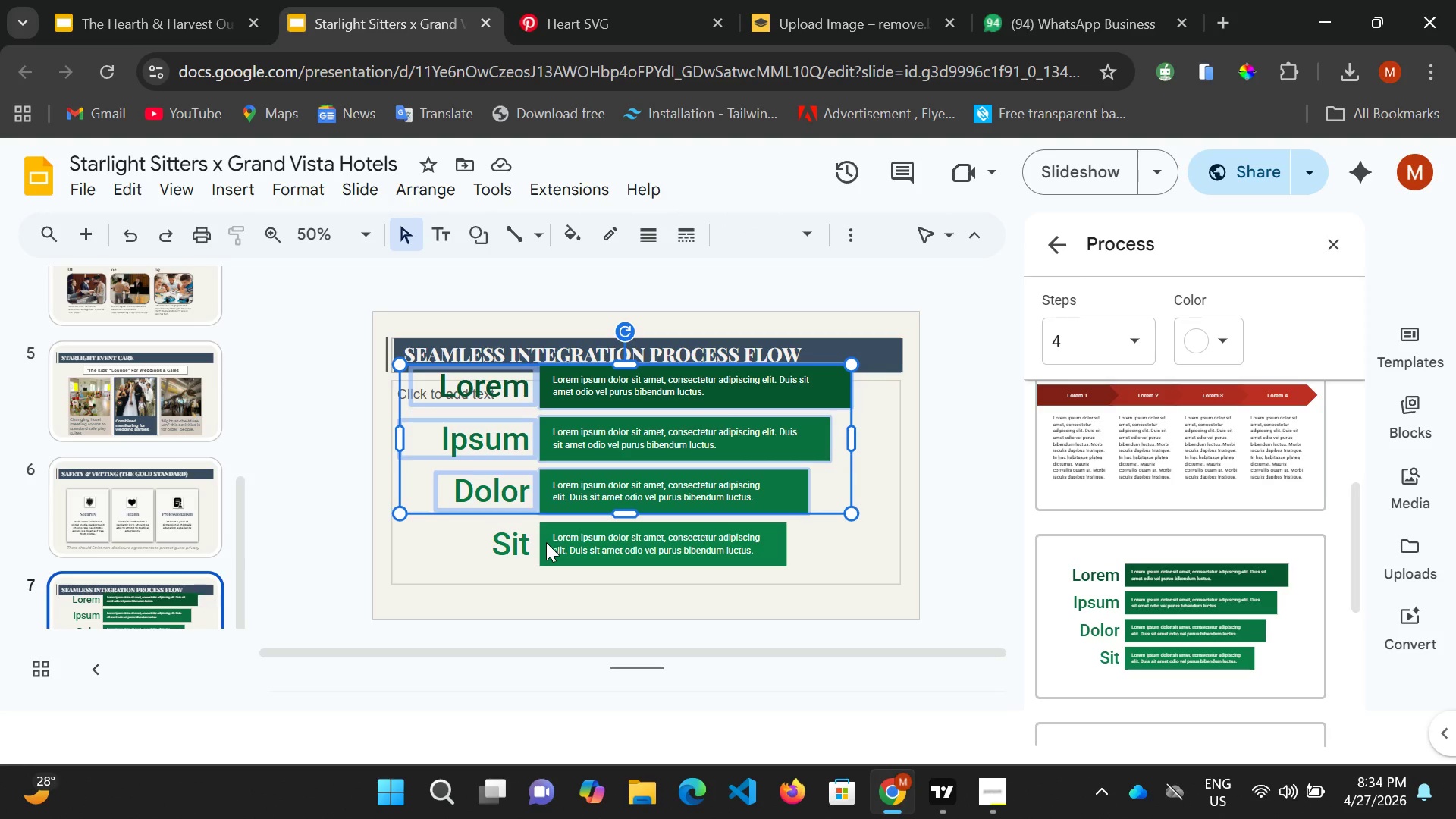 
left_click([546, 542])
 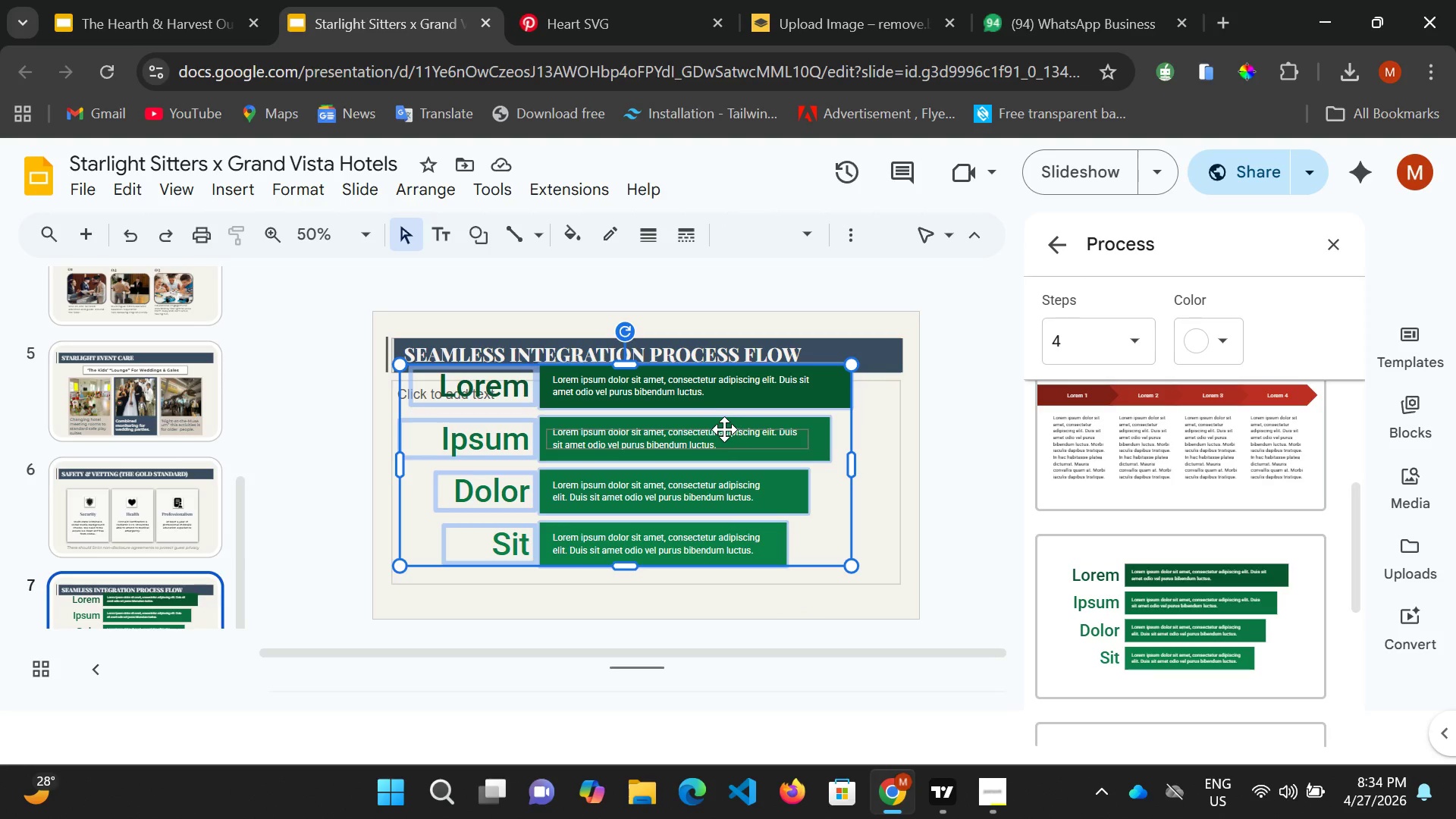 
left_click_drag(start_coordinate=[719, 434], to_coordinate=[711, 470])
 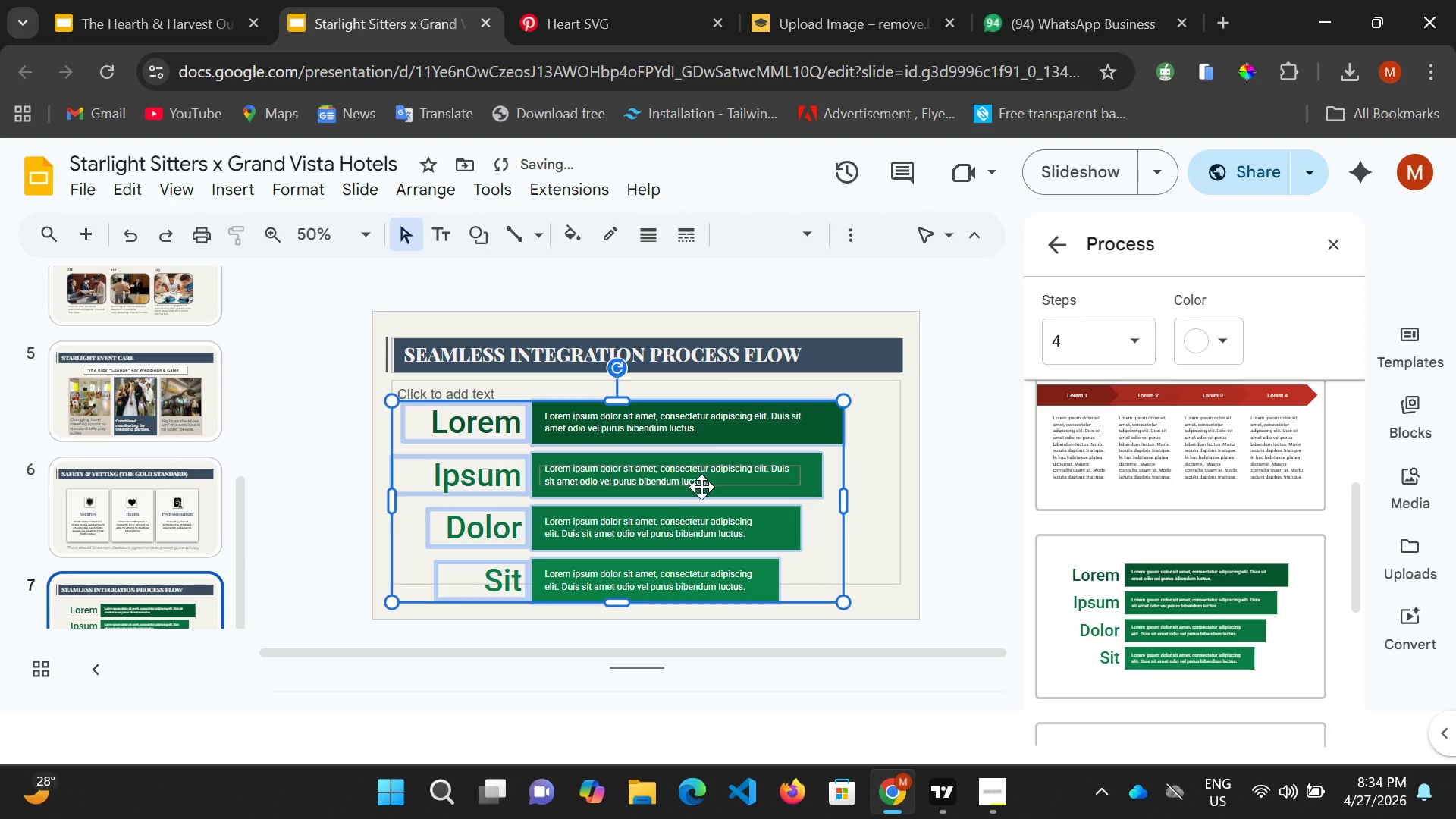 
left_click_drag(start_coordinate=[700, 487], to_coordinate=[721, 481])
 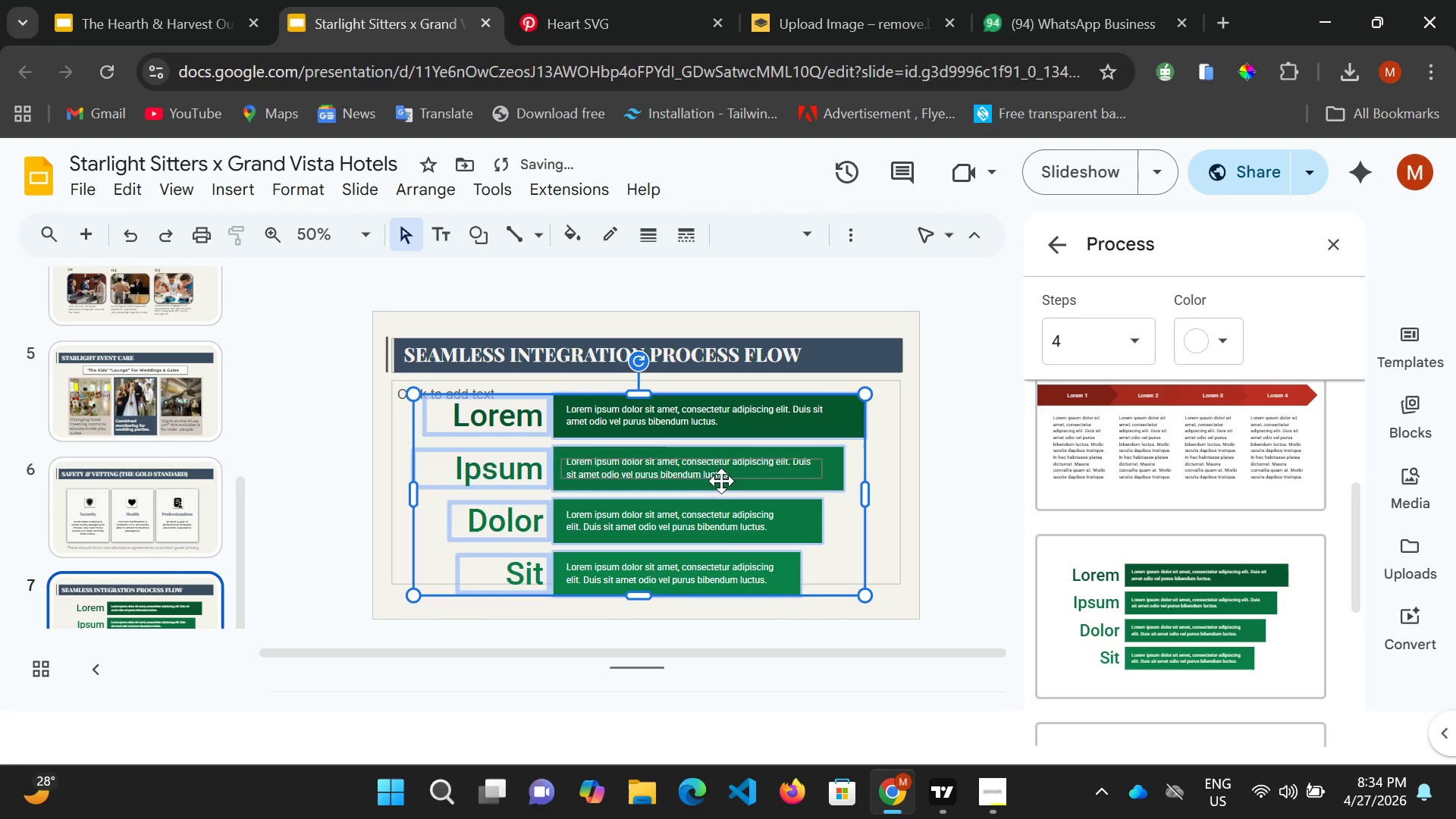 
left_click_drag(start_coordinate=[721, 481], to_coordinate=[708, 475])
 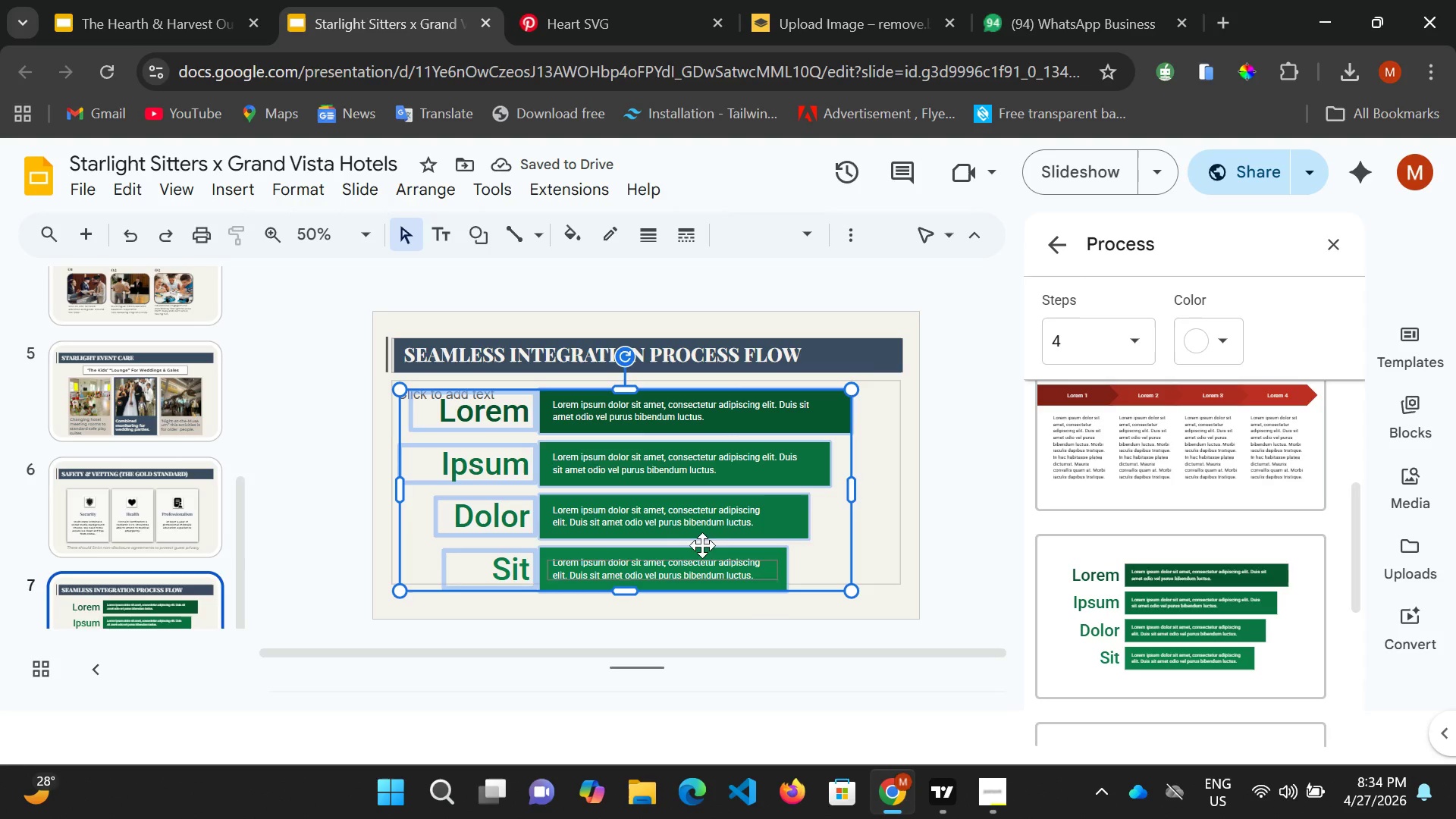 
left_click_drag(start_coordinate=[708, 487], to_coordinate=[708, 495])
 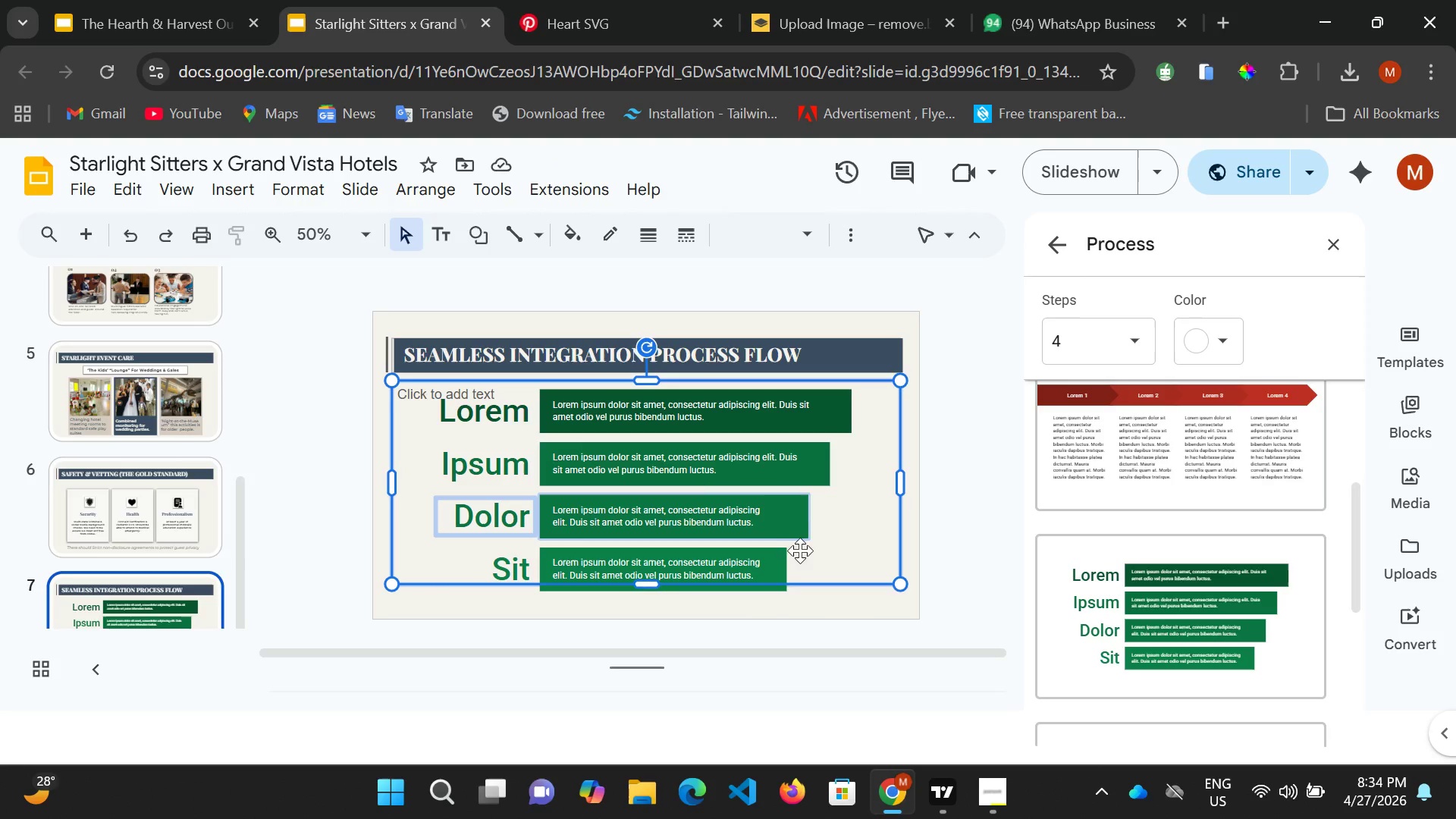 
key(Control+Z)
 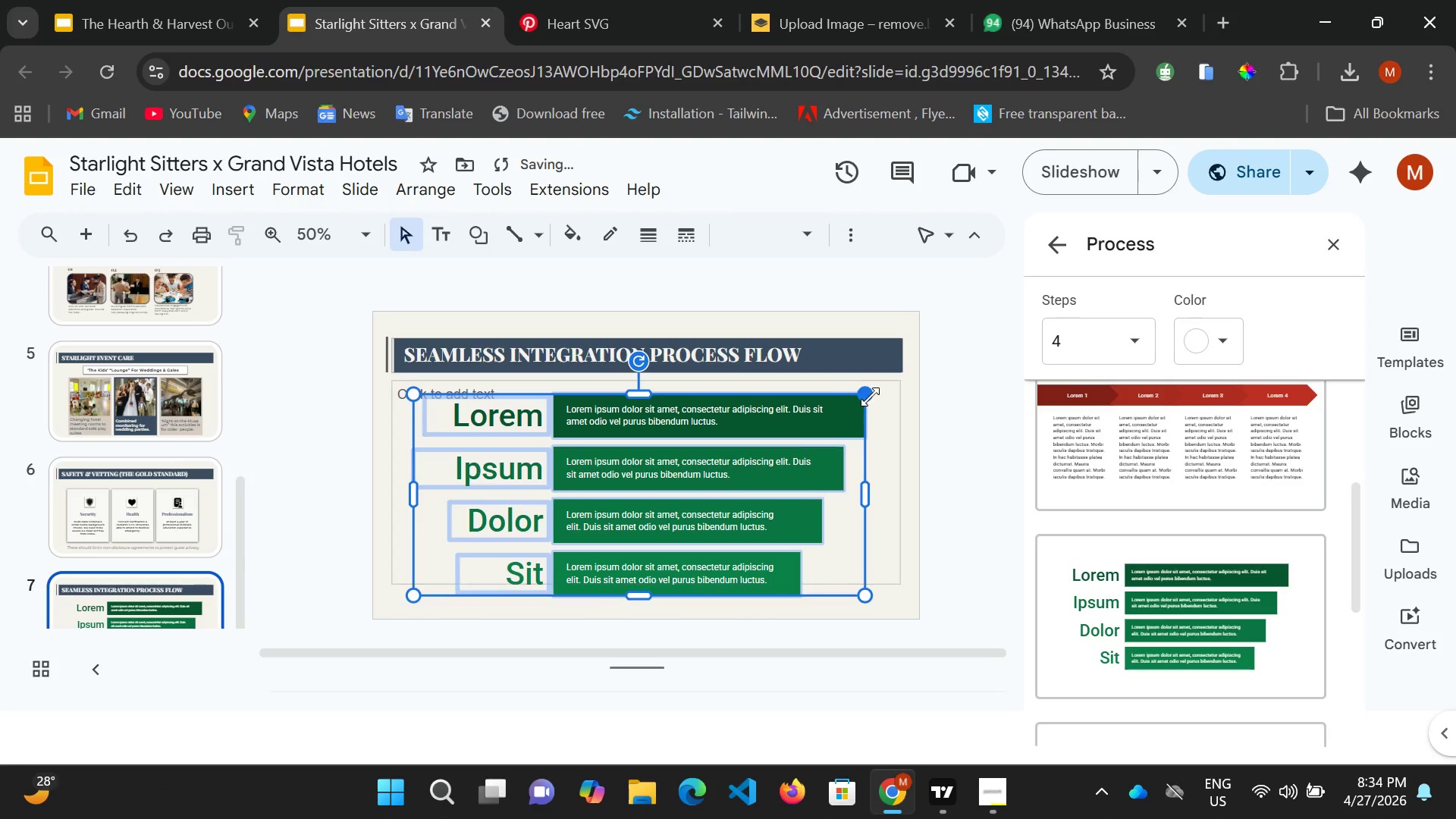 
left_click_drag(start_coordinate=[870, 397], to_coordinate=[847, 406])
 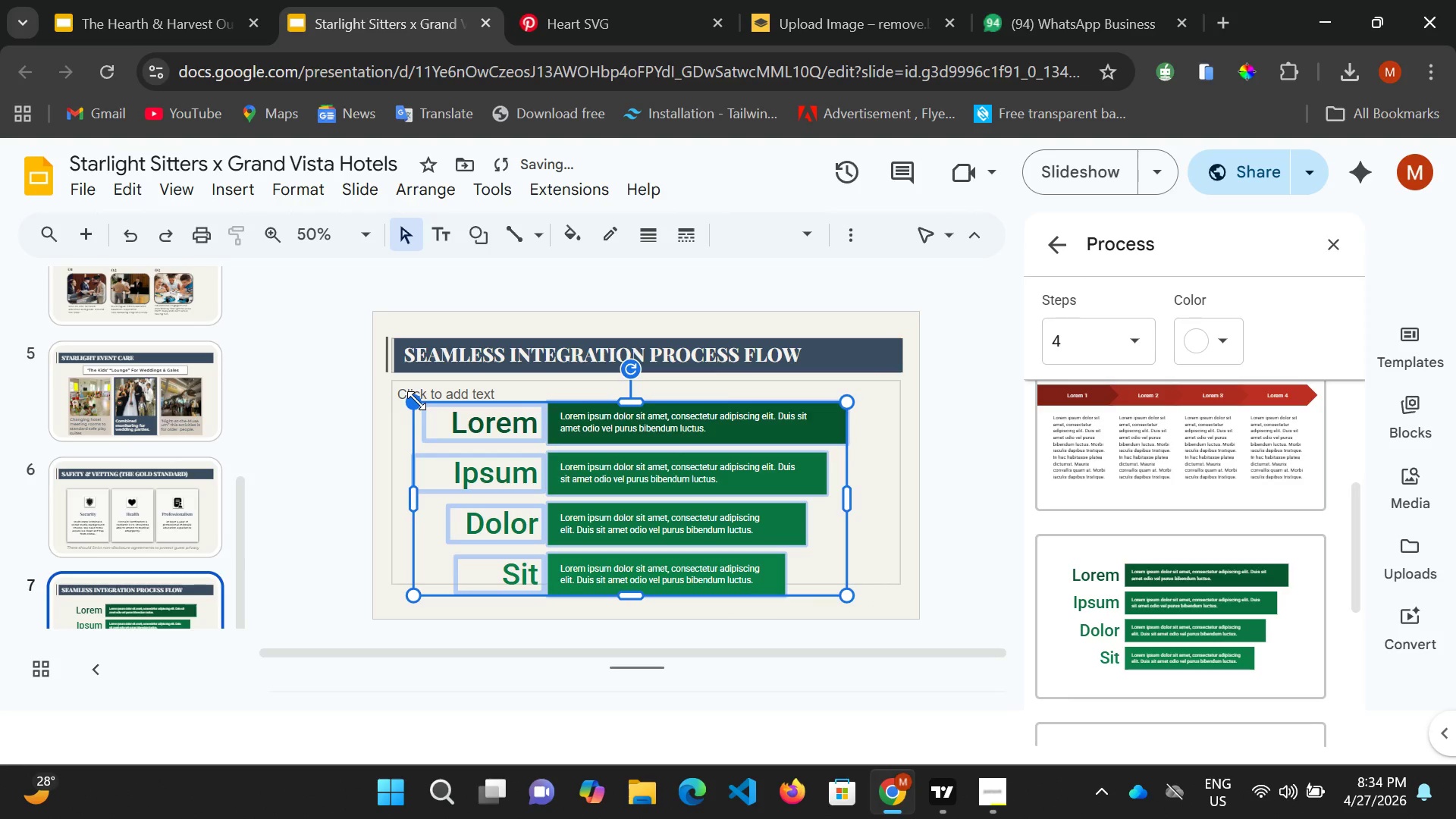 
left_click_drag(start_coordinate=[415, 400], to_coordinate=[437, 413])
 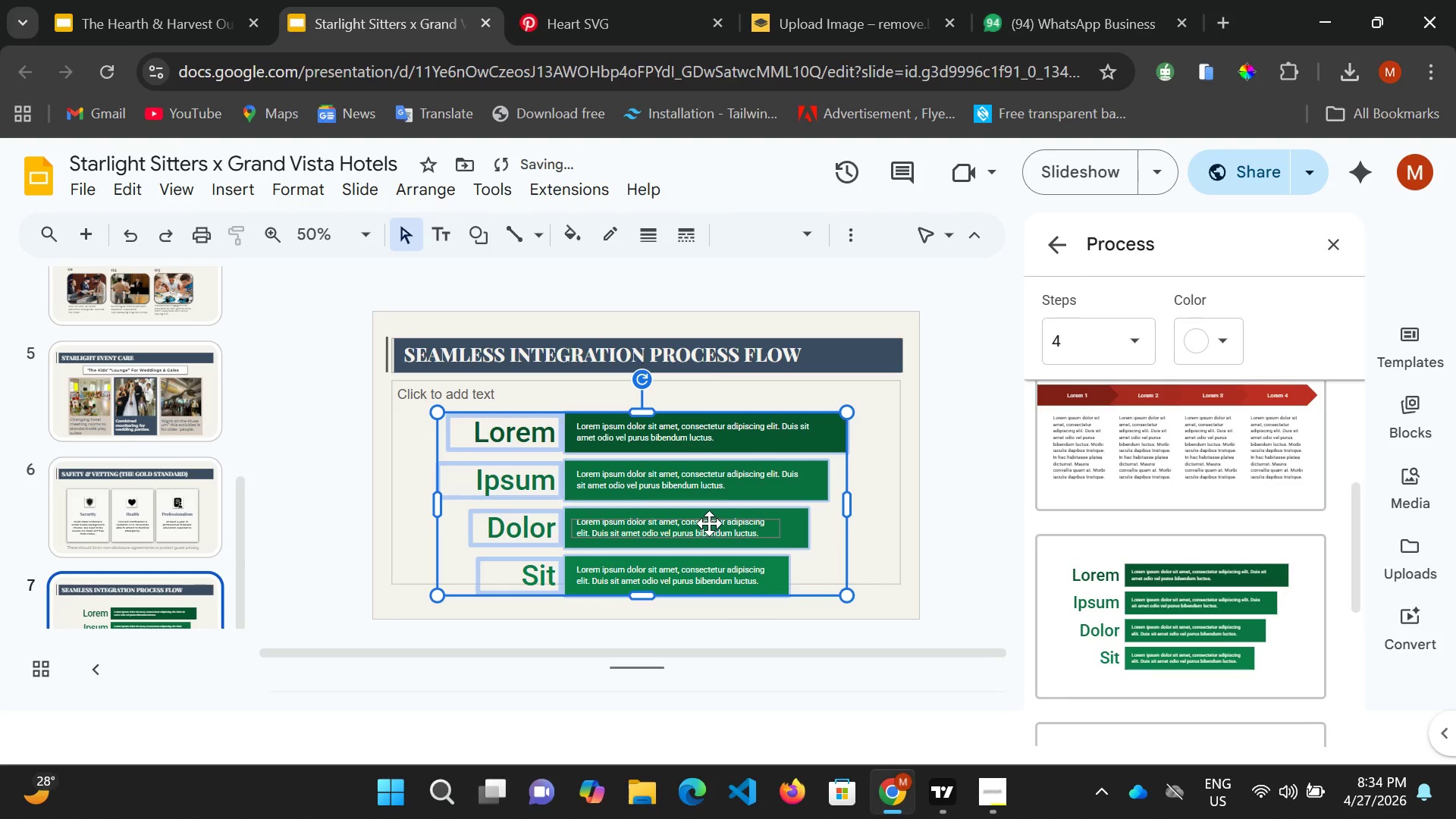 
left_click_drag(start_coordinate=[709, 523], to_coordinate=[705, 510])
 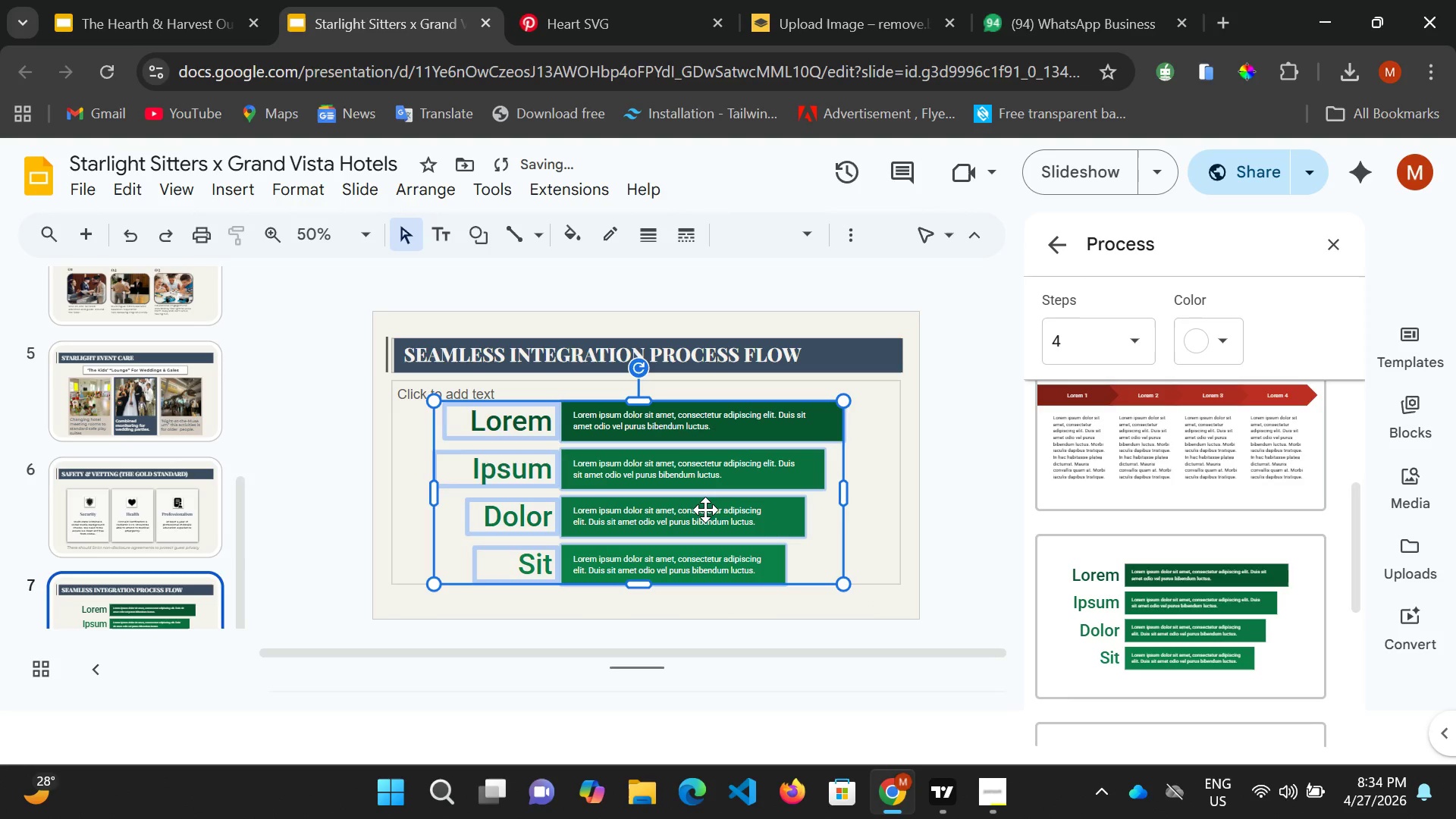 
left_click_drag(start_coordinate=[705, 510], to_coordinate=[702, 520])
 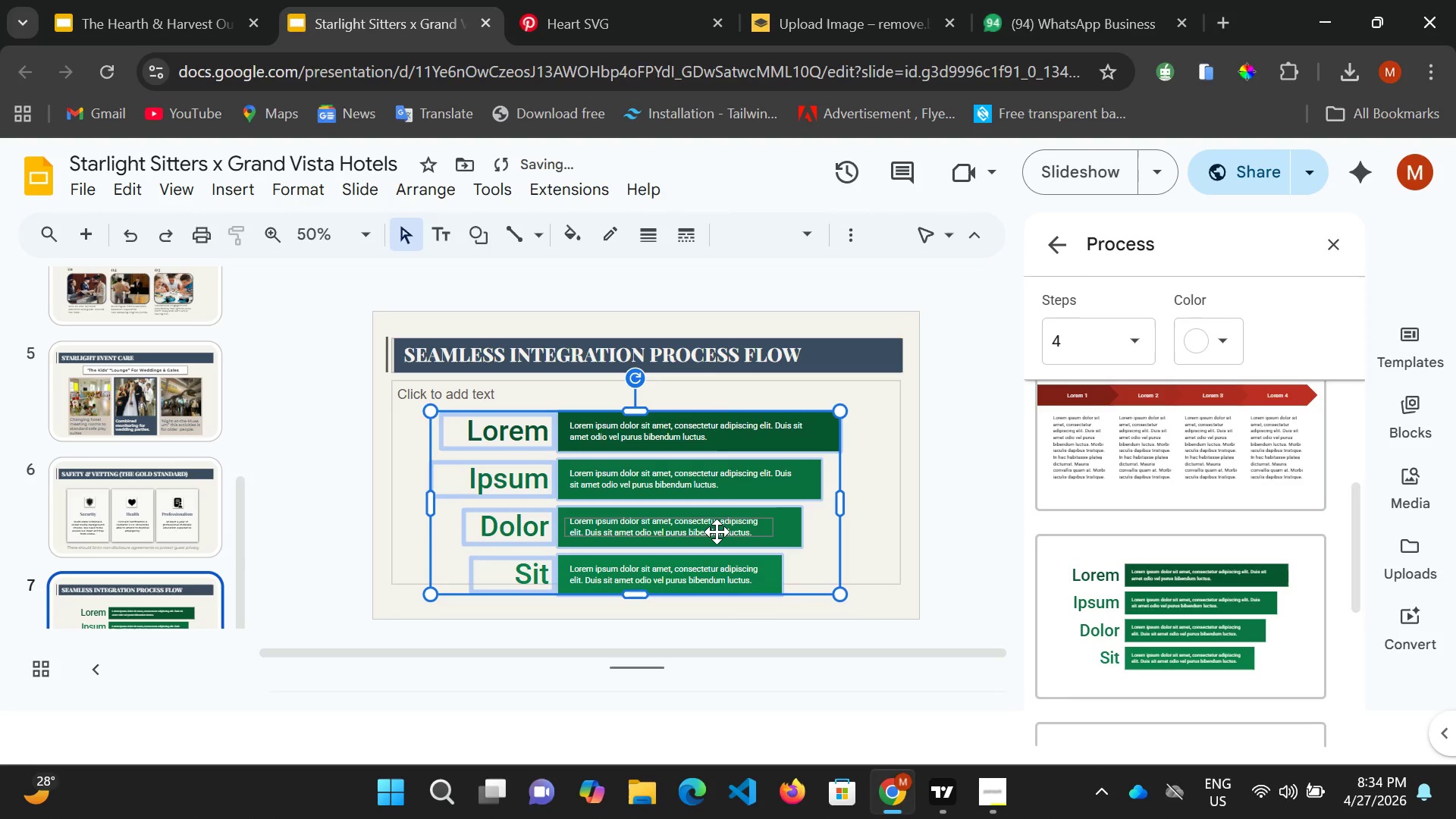 
left_click_drag(start_coordinate=[717, 532], to_coordinate=[717, 526])
 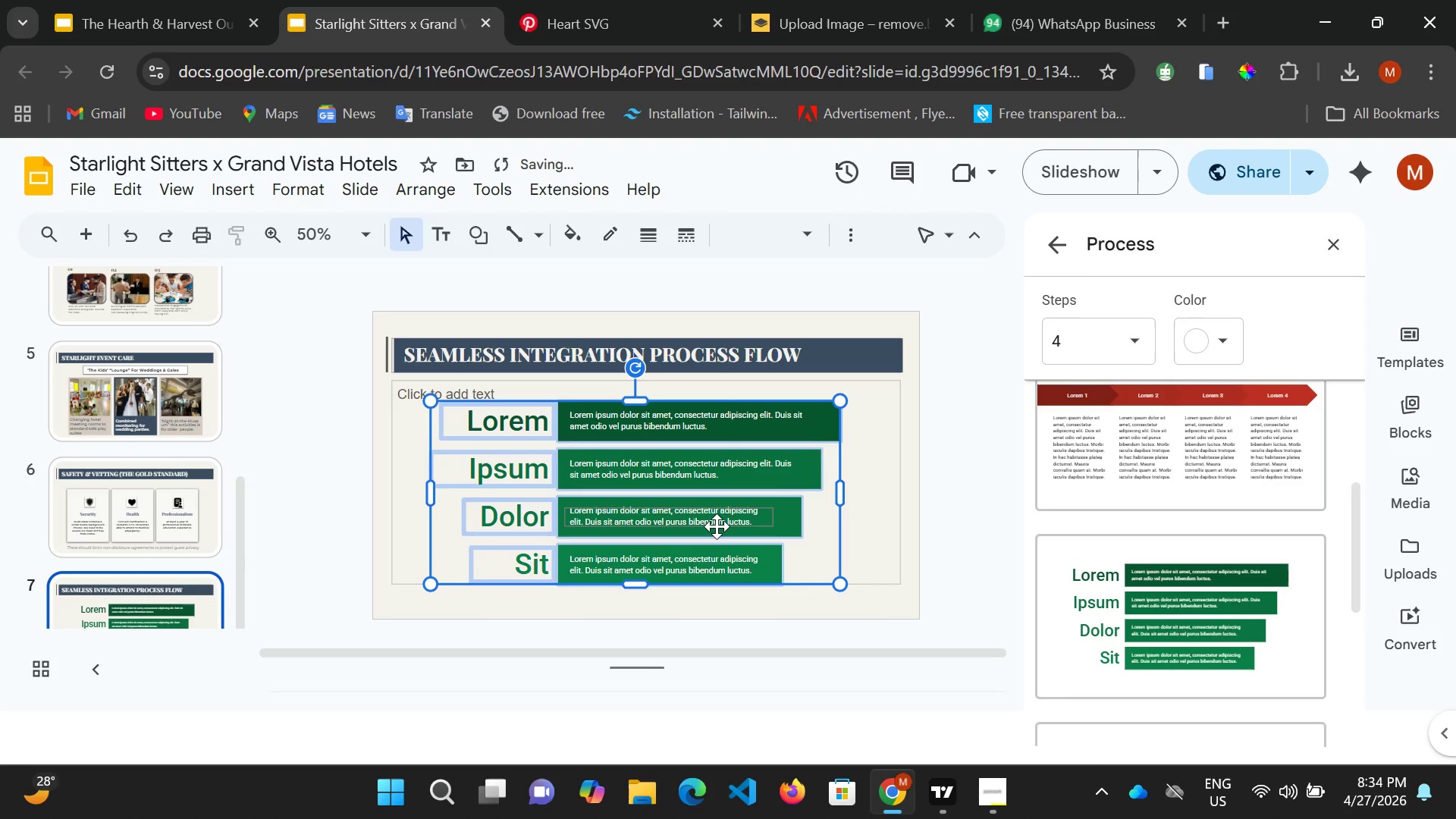 
left_click_drag(start_coordinate=[717, 526], to_coordinate=[714, 532])
 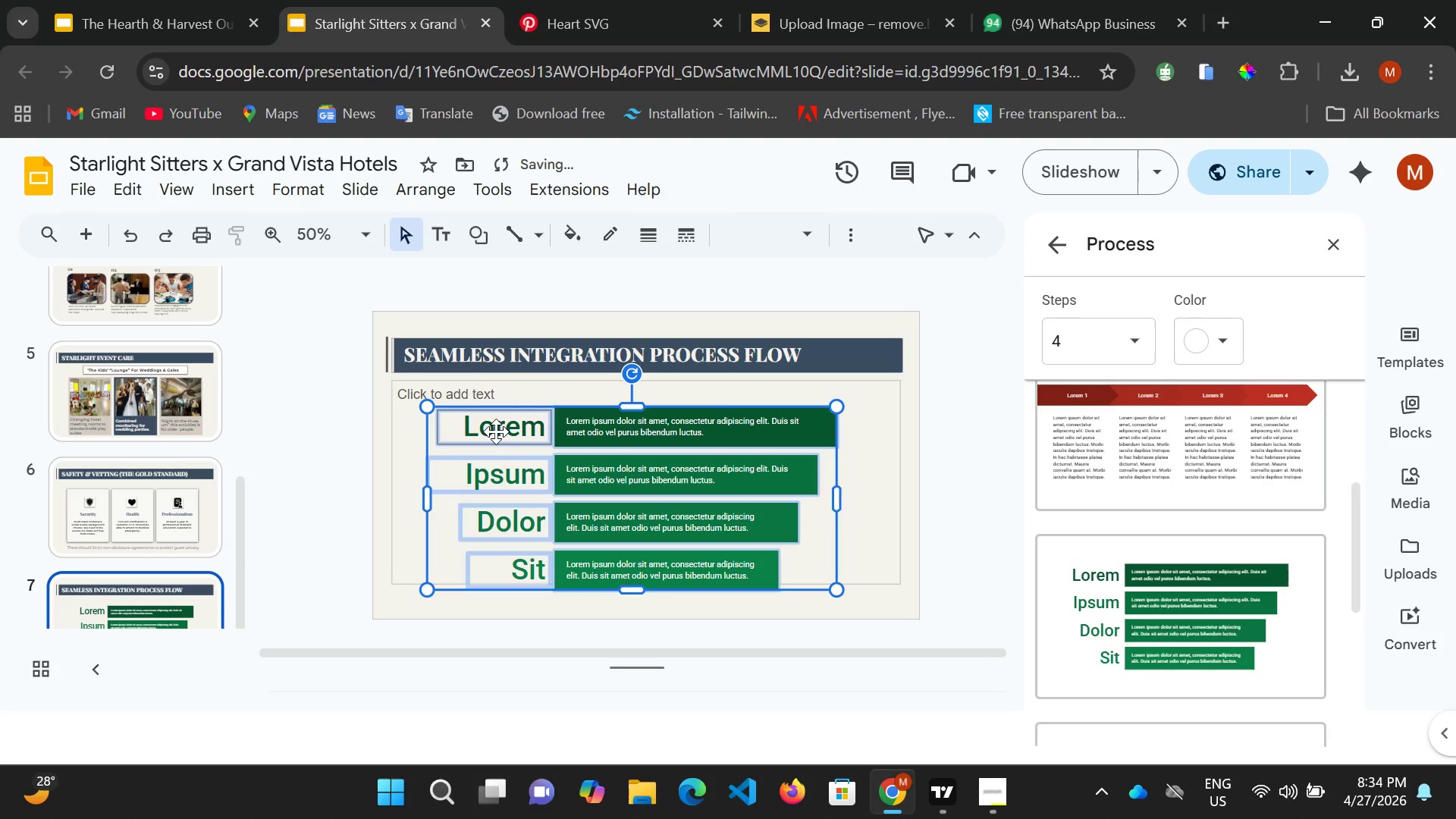 
double_click([504, 425])
 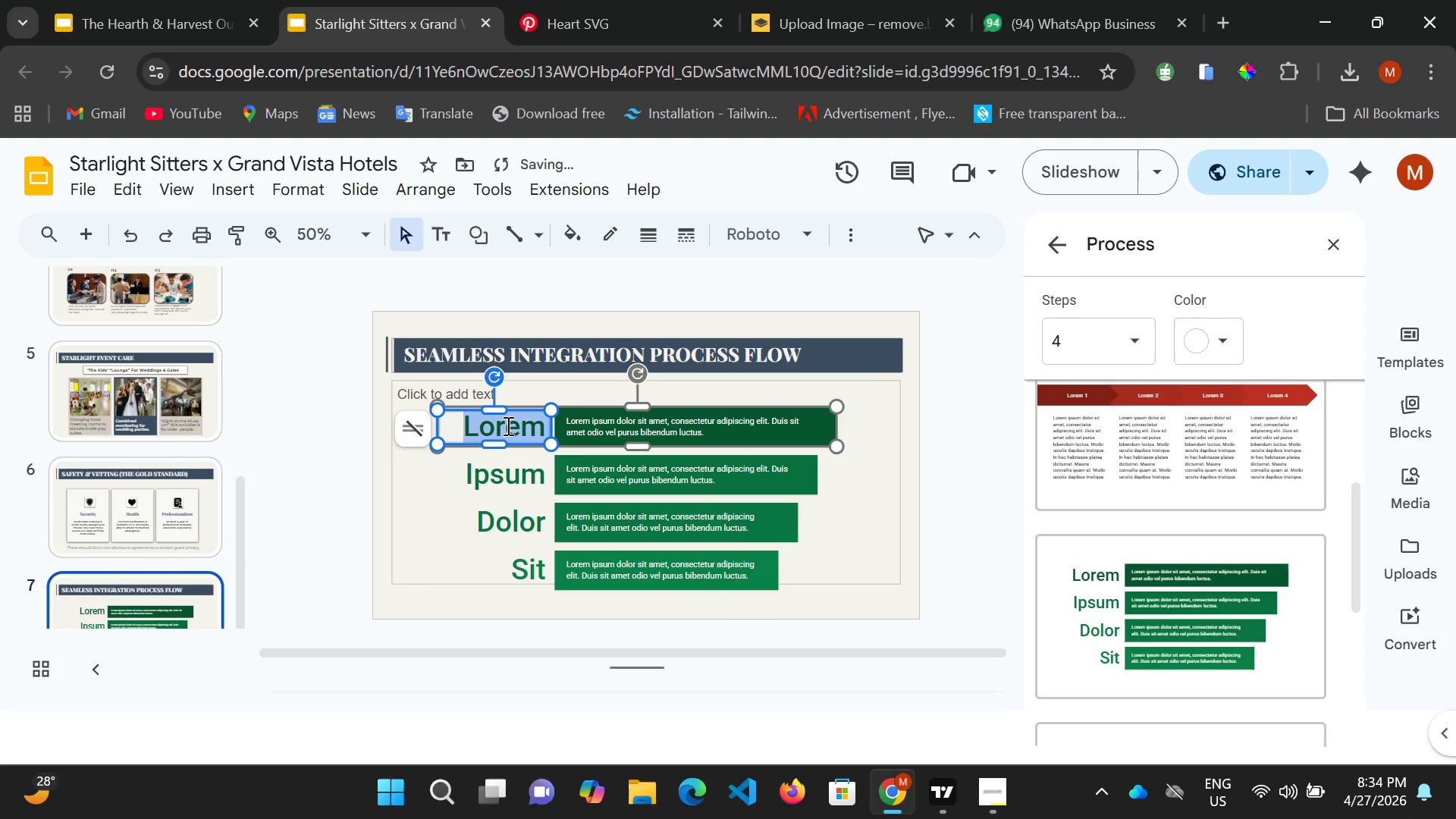 
type(DISCOVRY)
 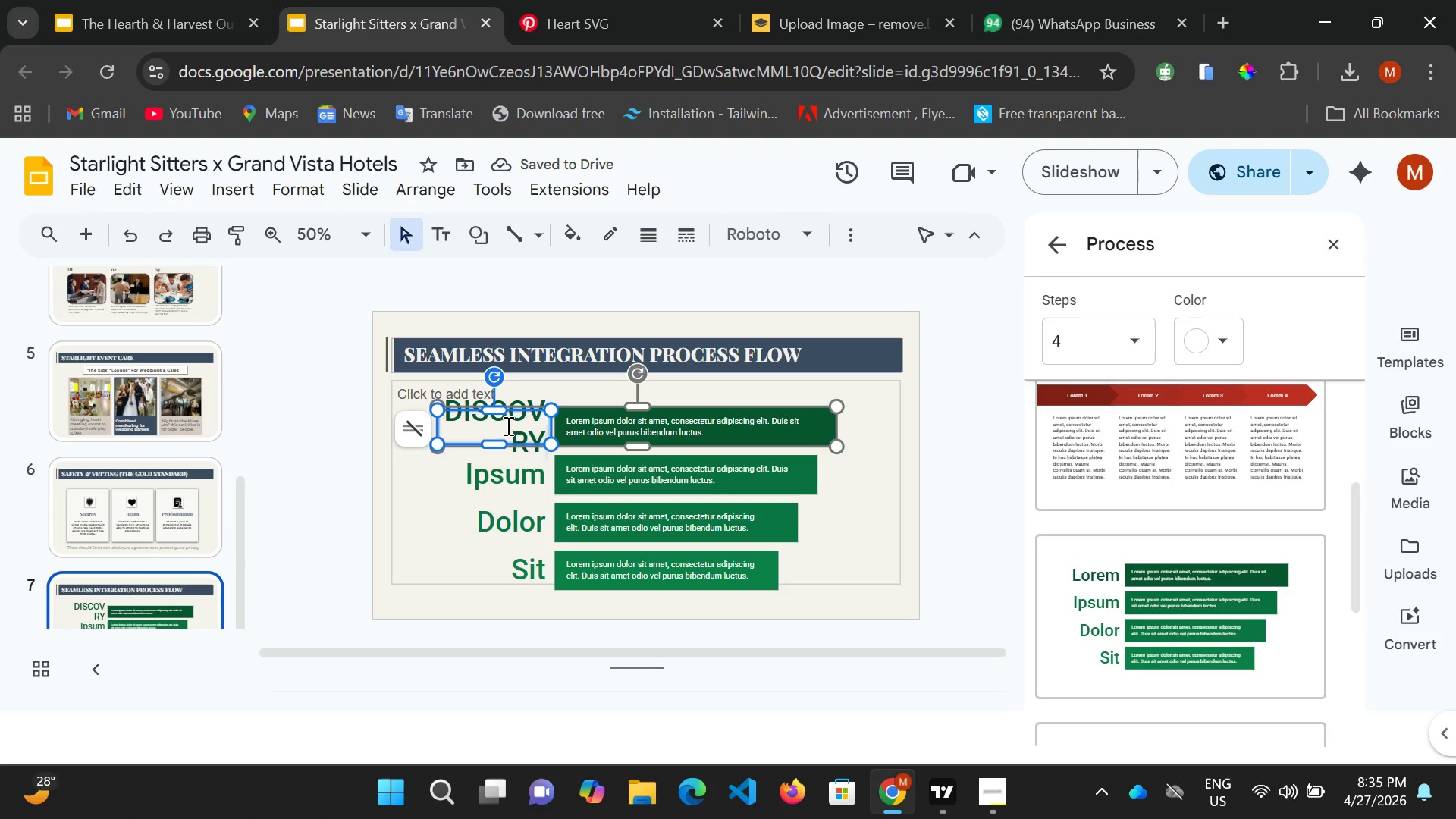 
key(Backspace)
key(Backspace)
key(Backspace)
type(VERY)
 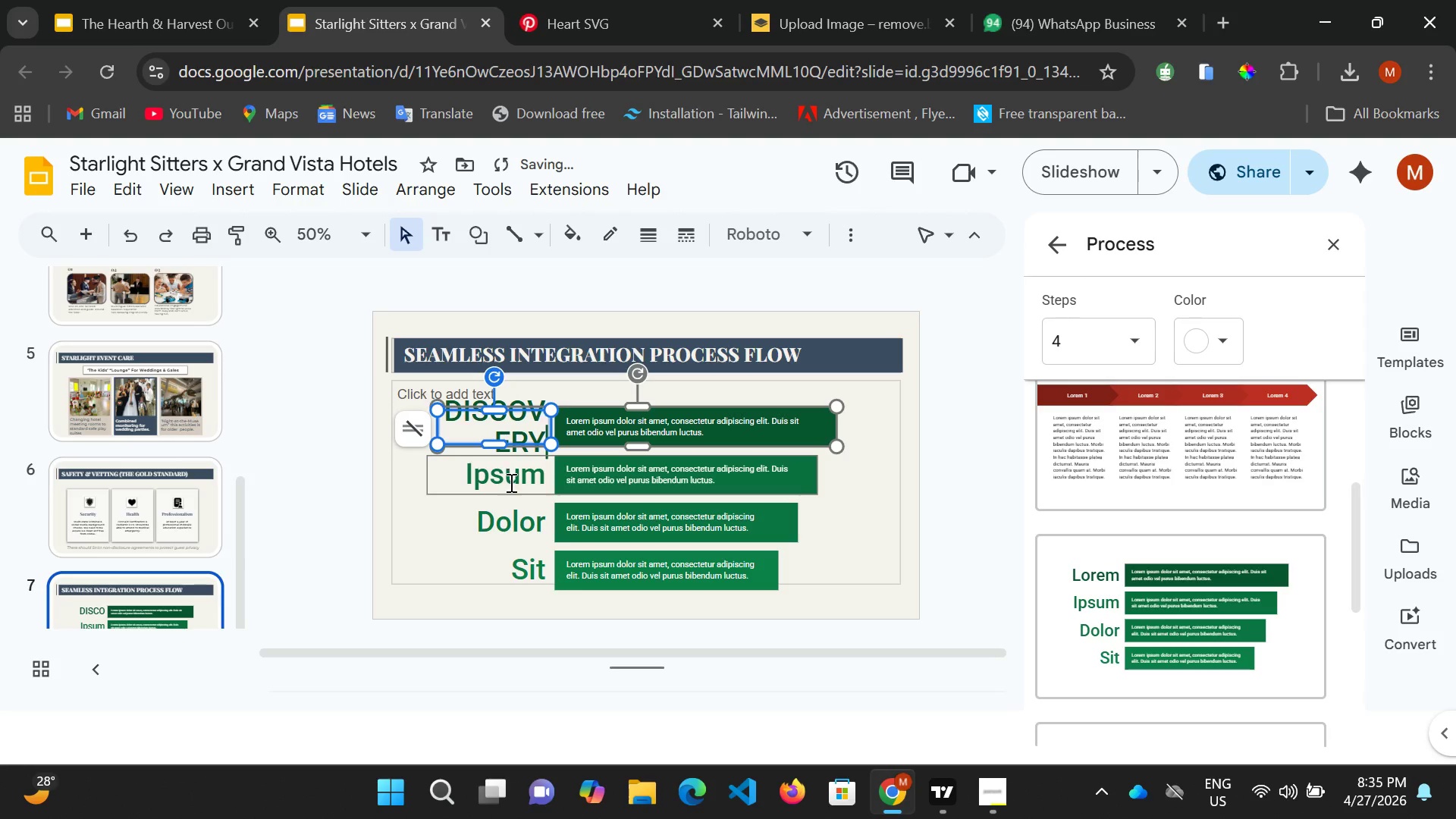 
left_click([509, 483])
 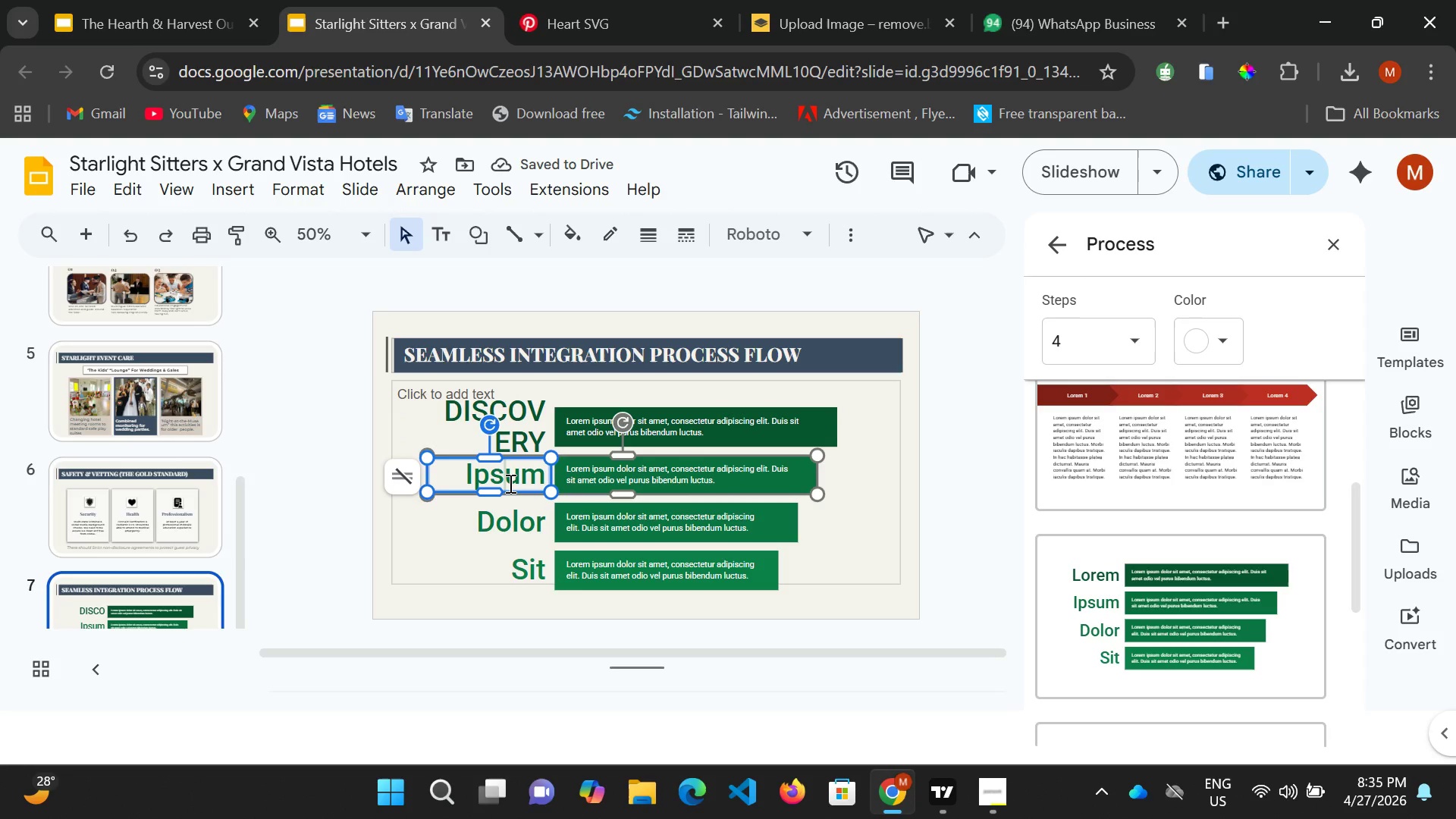 
hold_key(key=ControlLeft, duration=0.47)
 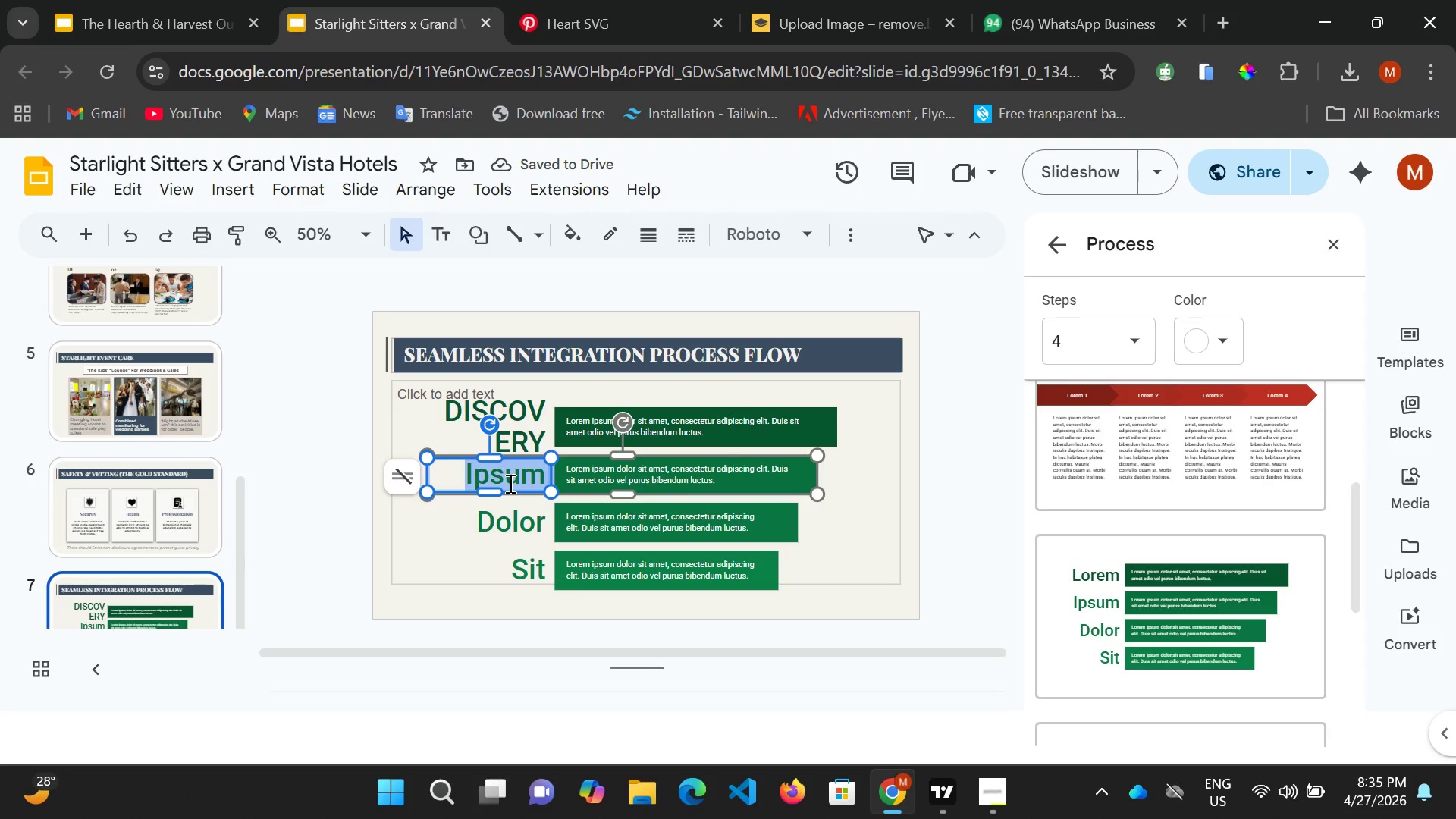 